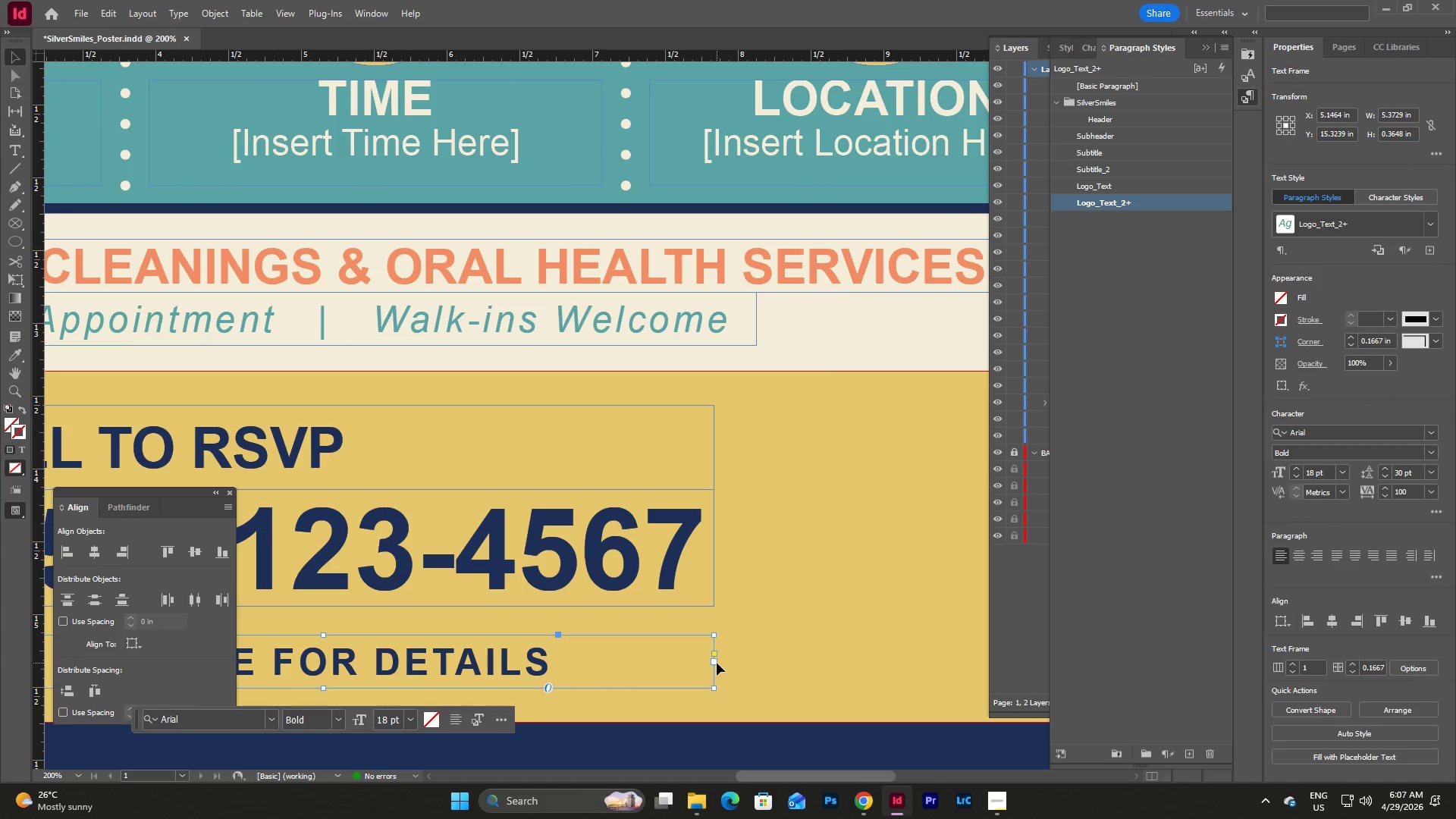 
left_click_drag(start_coordinate=[715, 660], to_coordinate=[559, 682])
 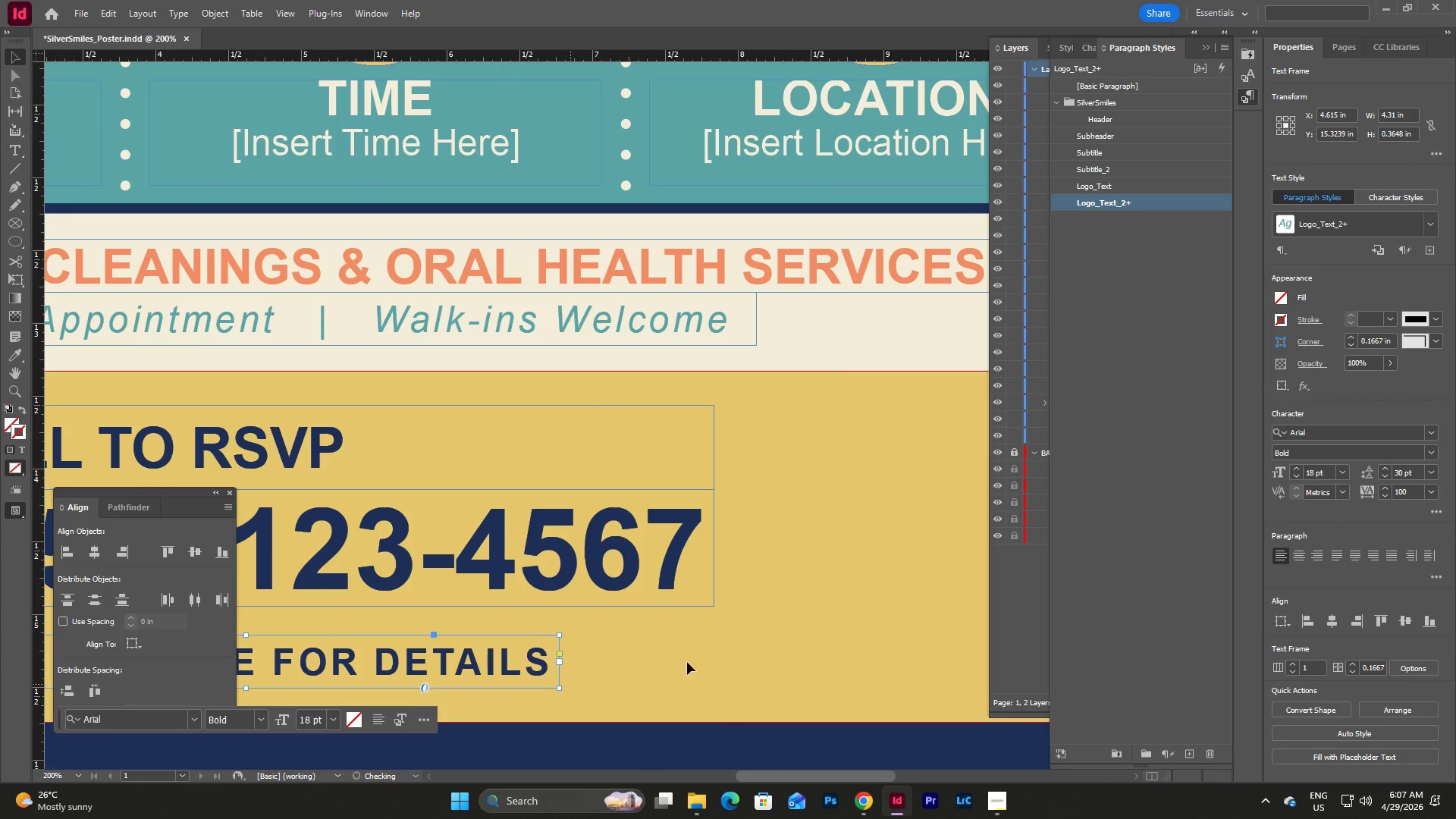 
left_click([697, 661])
 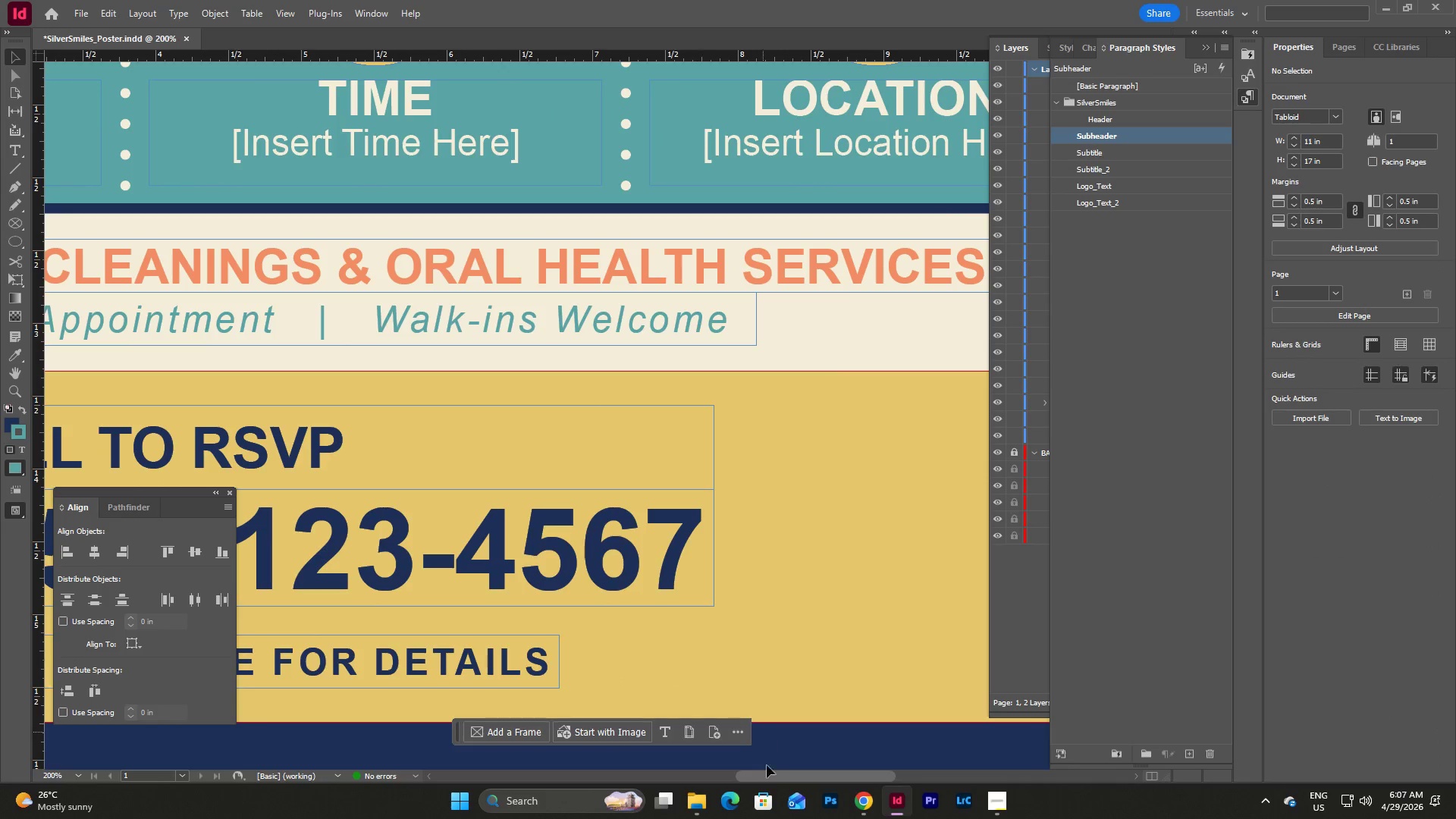 
left_click_drag(start_coordinate=[778, 775], to_coordinate=[679, 764])
 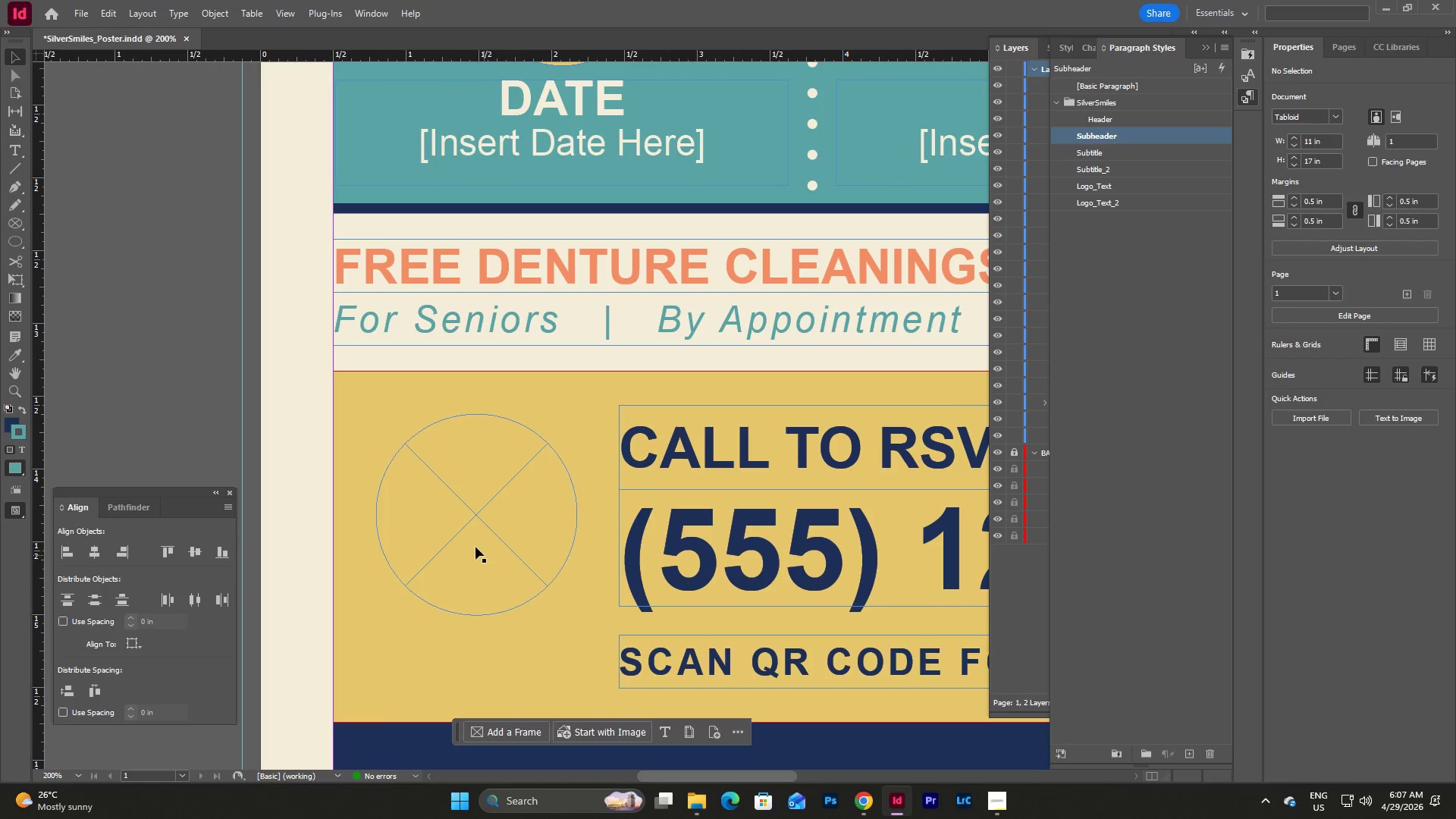 
left_click([475, 546])
 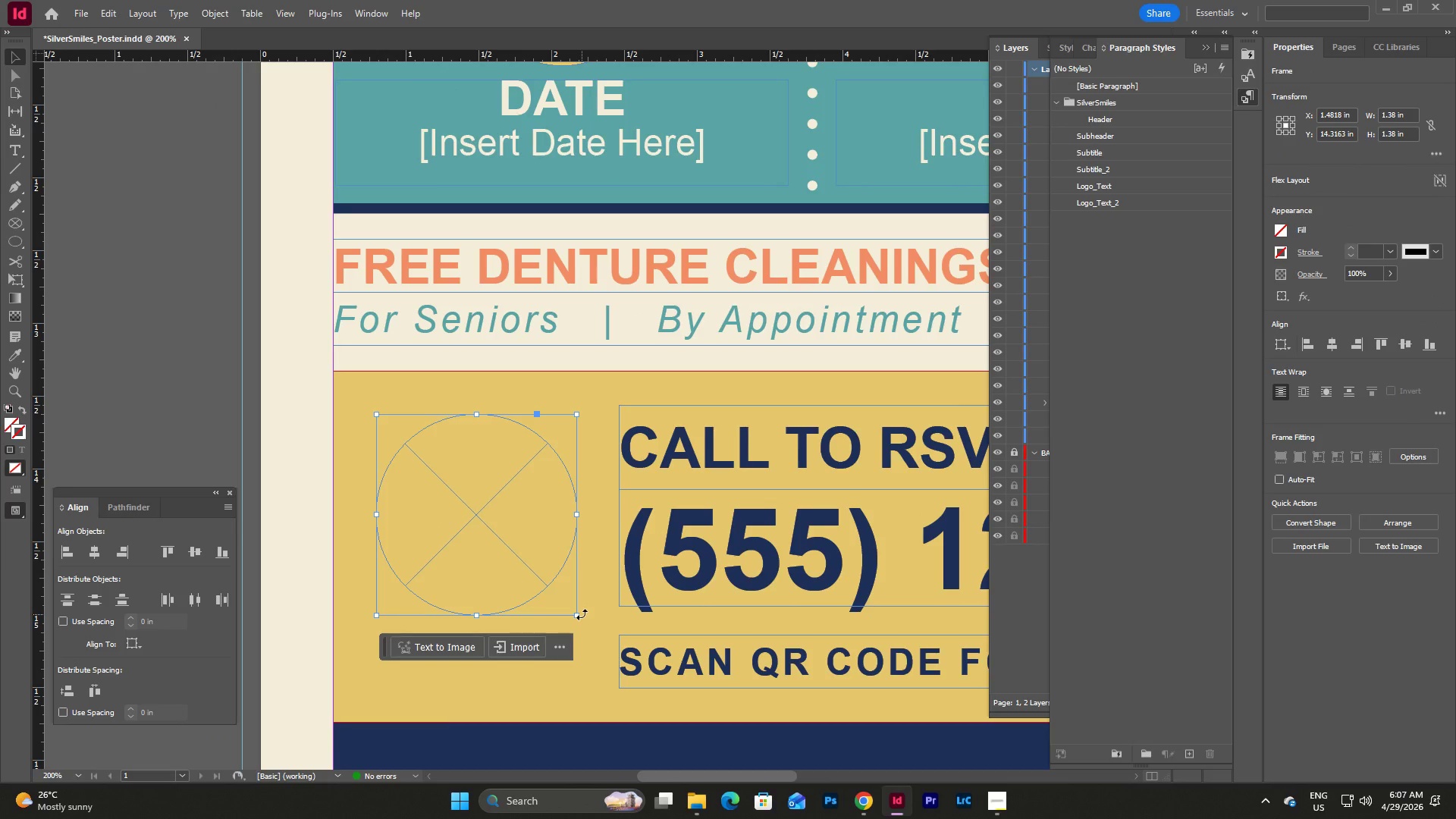 
left_click_drag(start_coordinate=[714, 780], to_coordinate=[830, 784])
 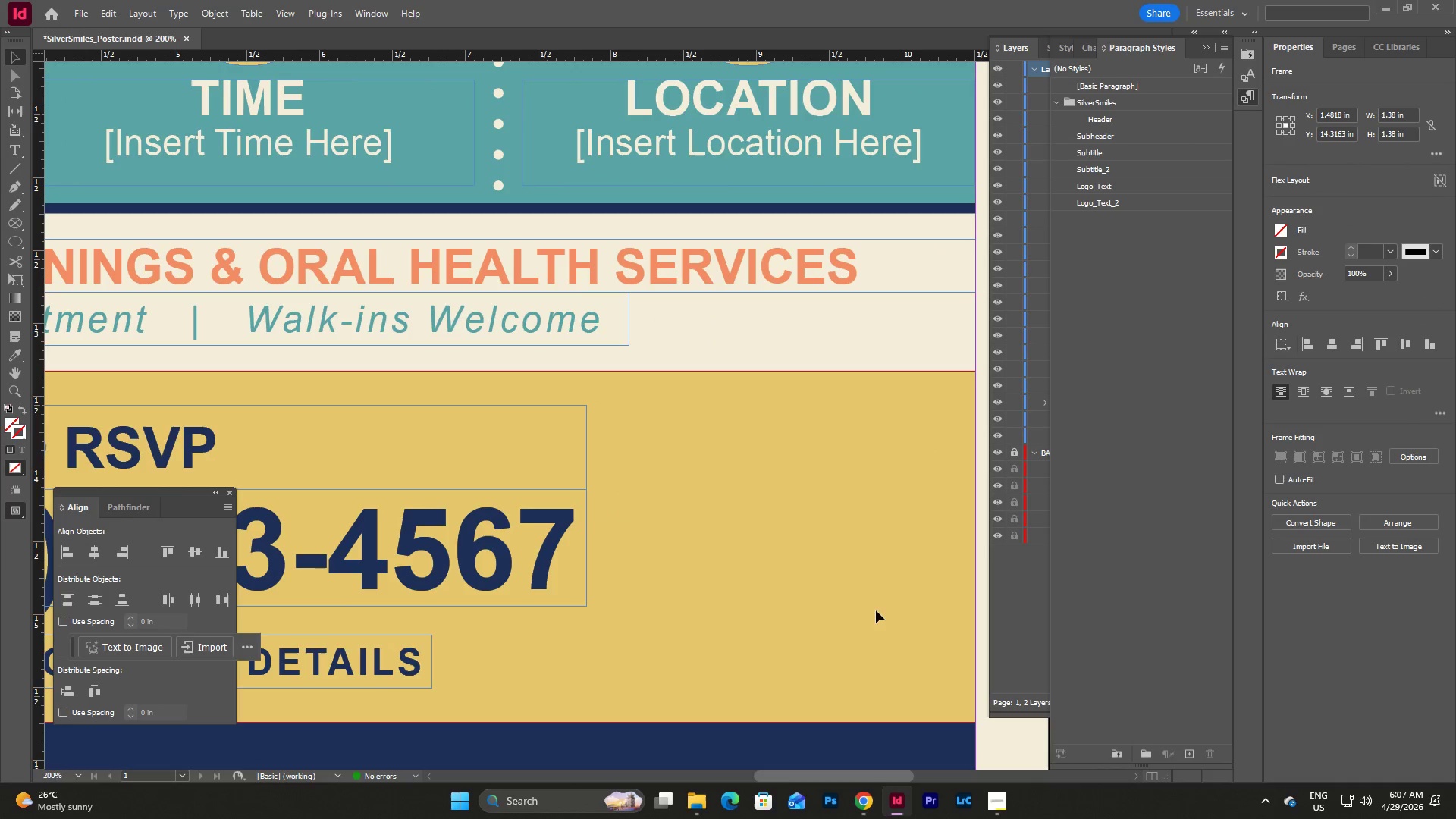 
left_click([883, 577])
 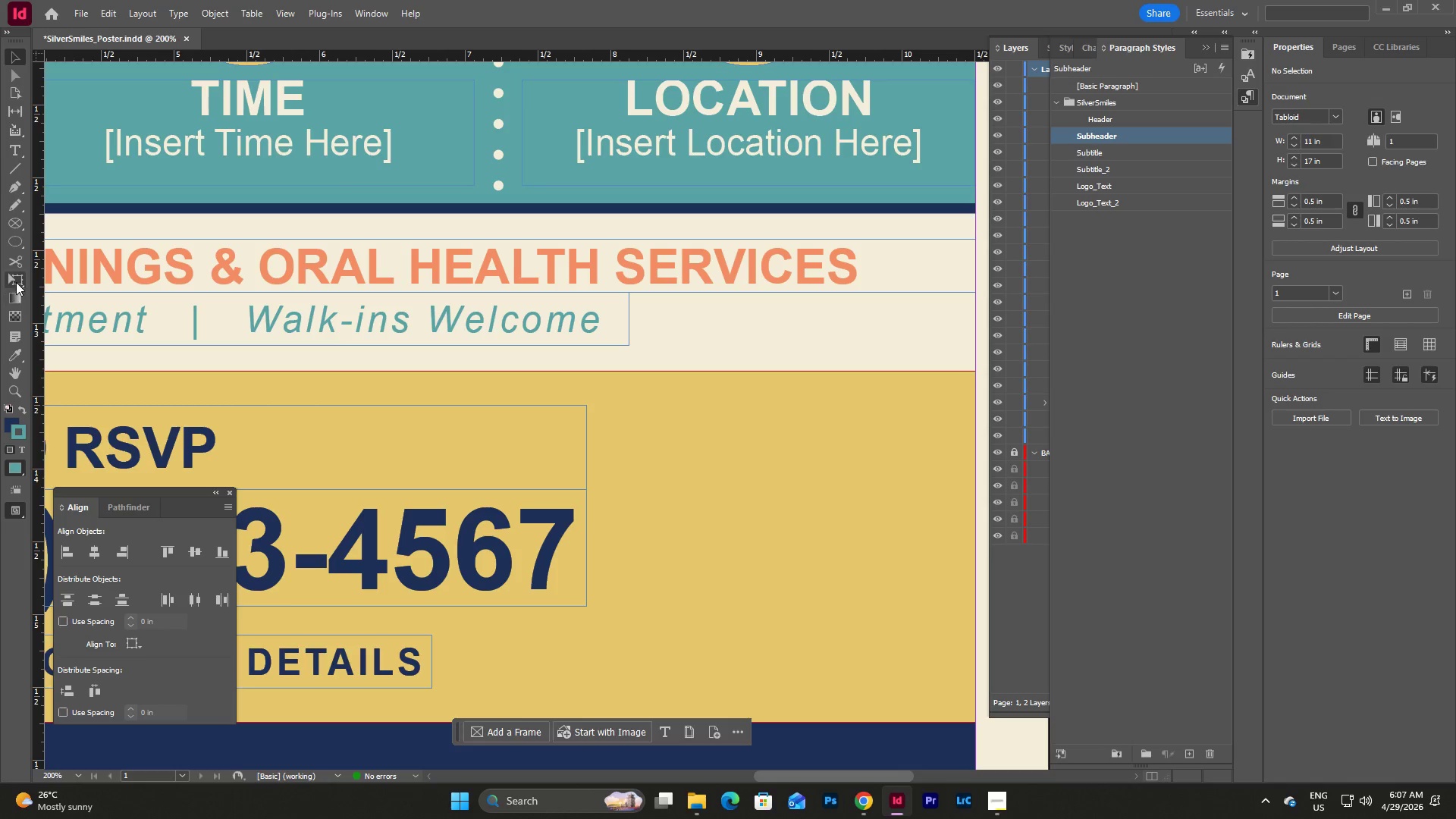 
wait(6.11)
 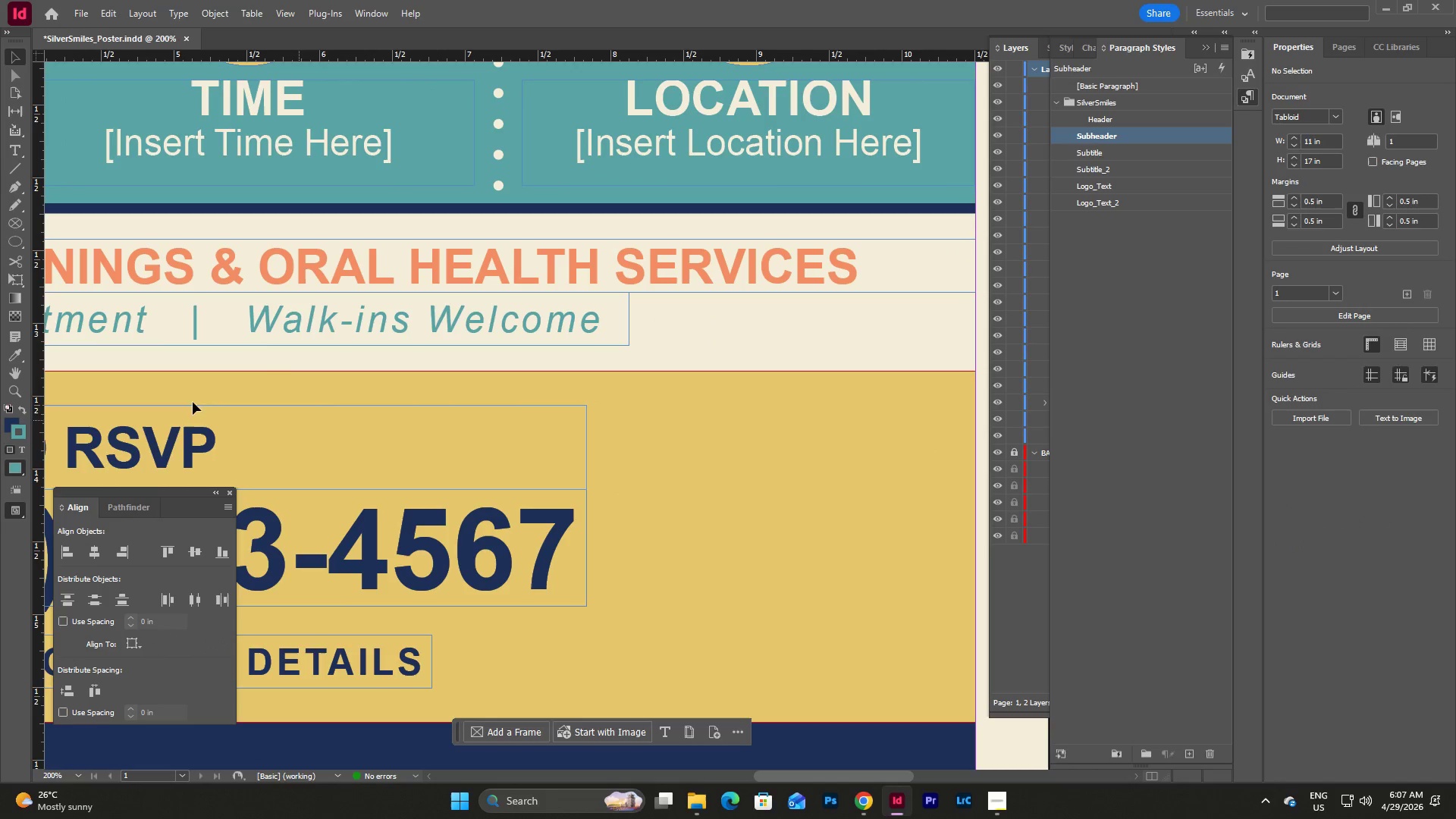 
left_click_drag(start_coordinate=[21, 230], to_coordinate=[93, 243])
 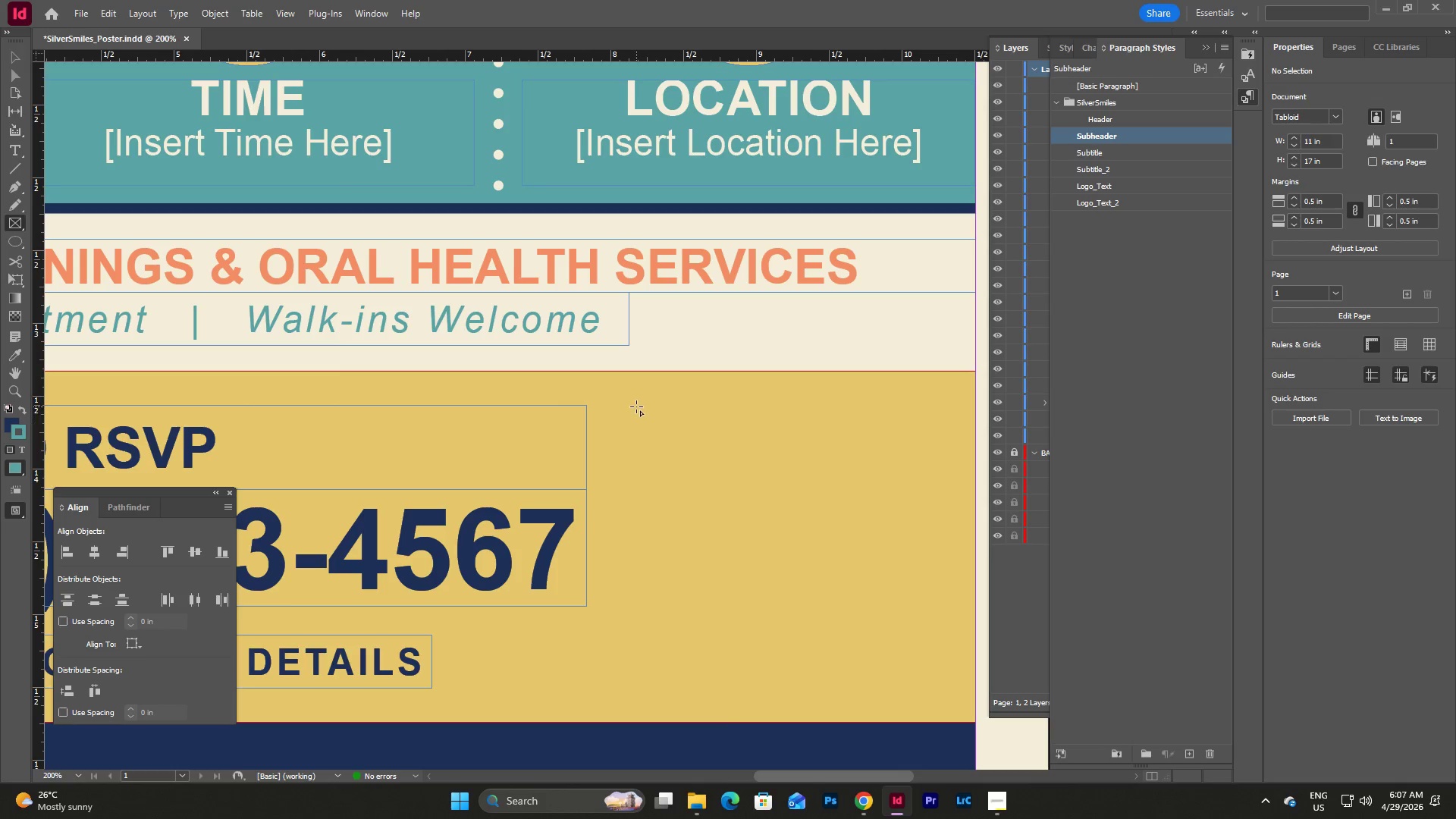 
left_click_drag(start_coordinate=[634, 404], to_coordinate=[948, 689])
 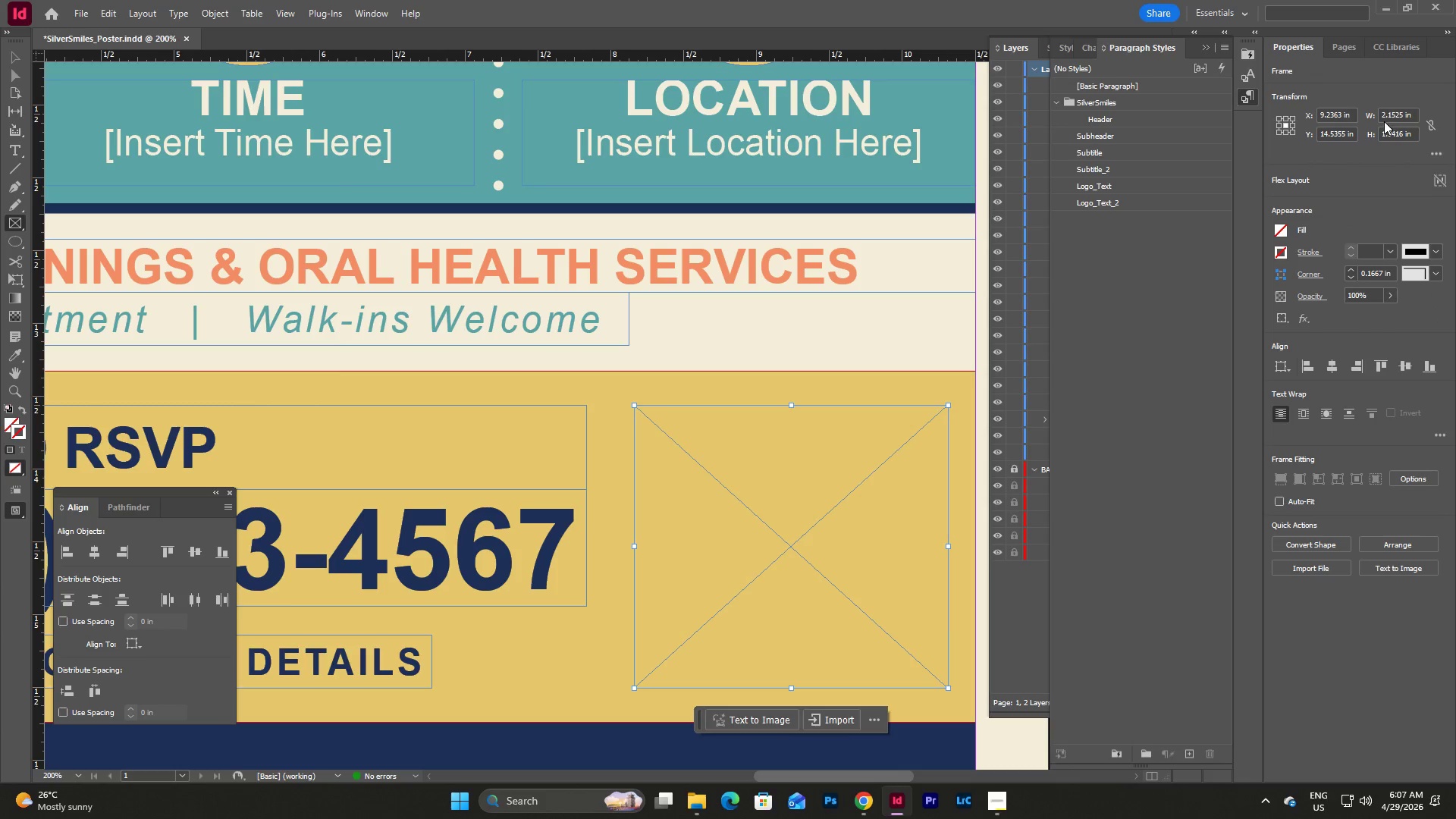 
left_click([1403, 119])
 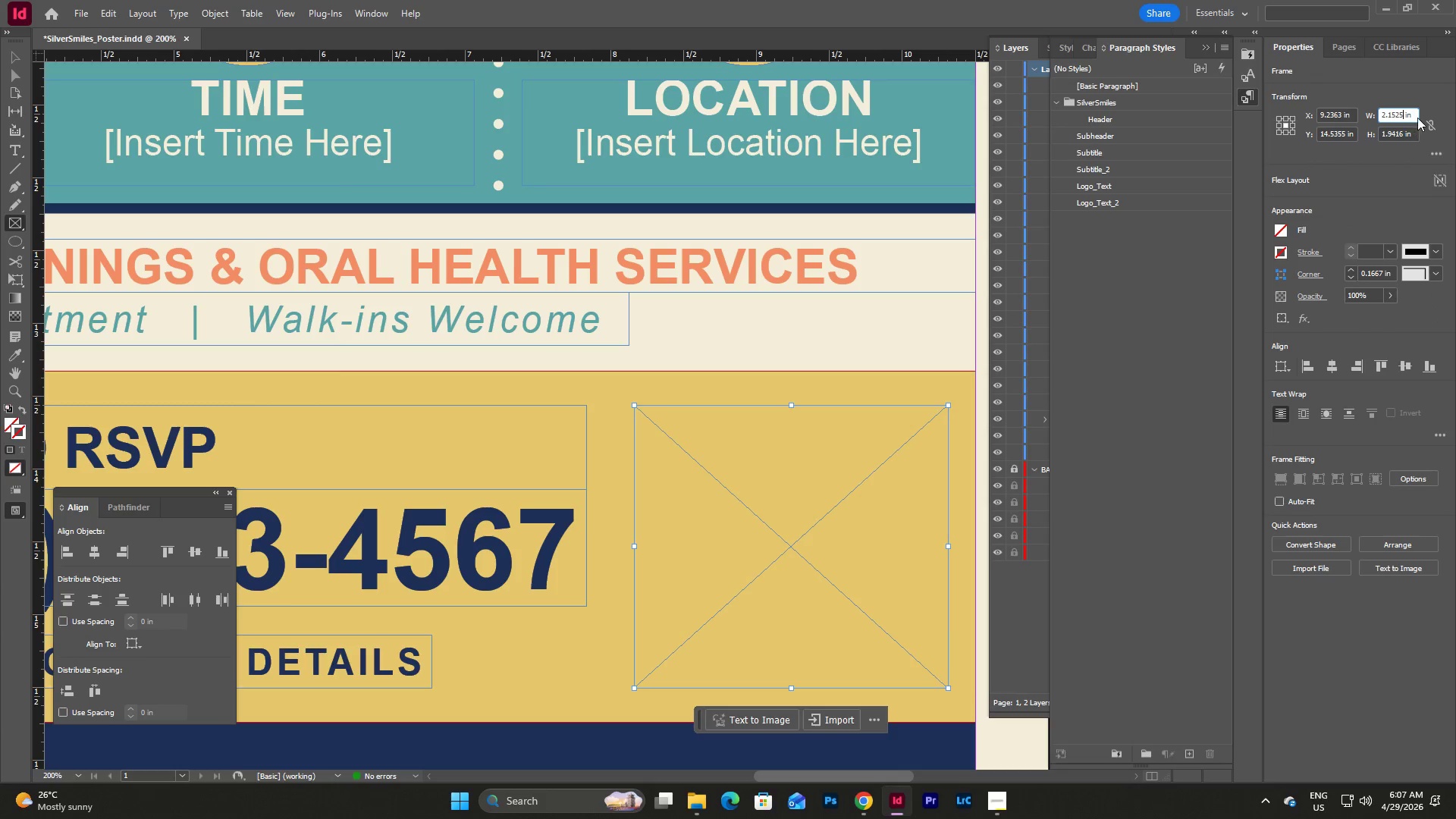 
left_click_drag(start_coordinate=[1417, 110], to_coordinate=[1385, 108])
 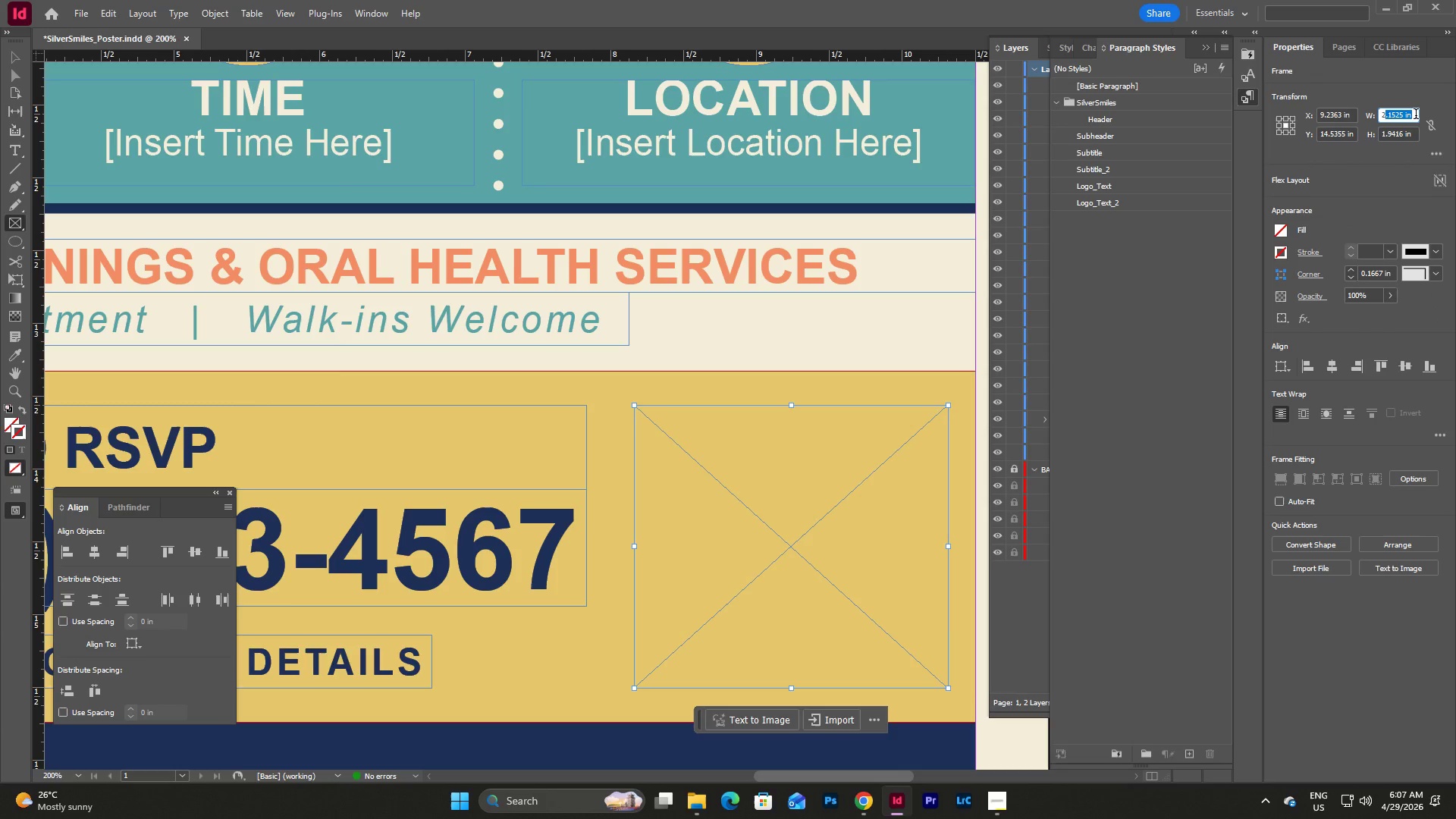 
left_click([1416, 115])
 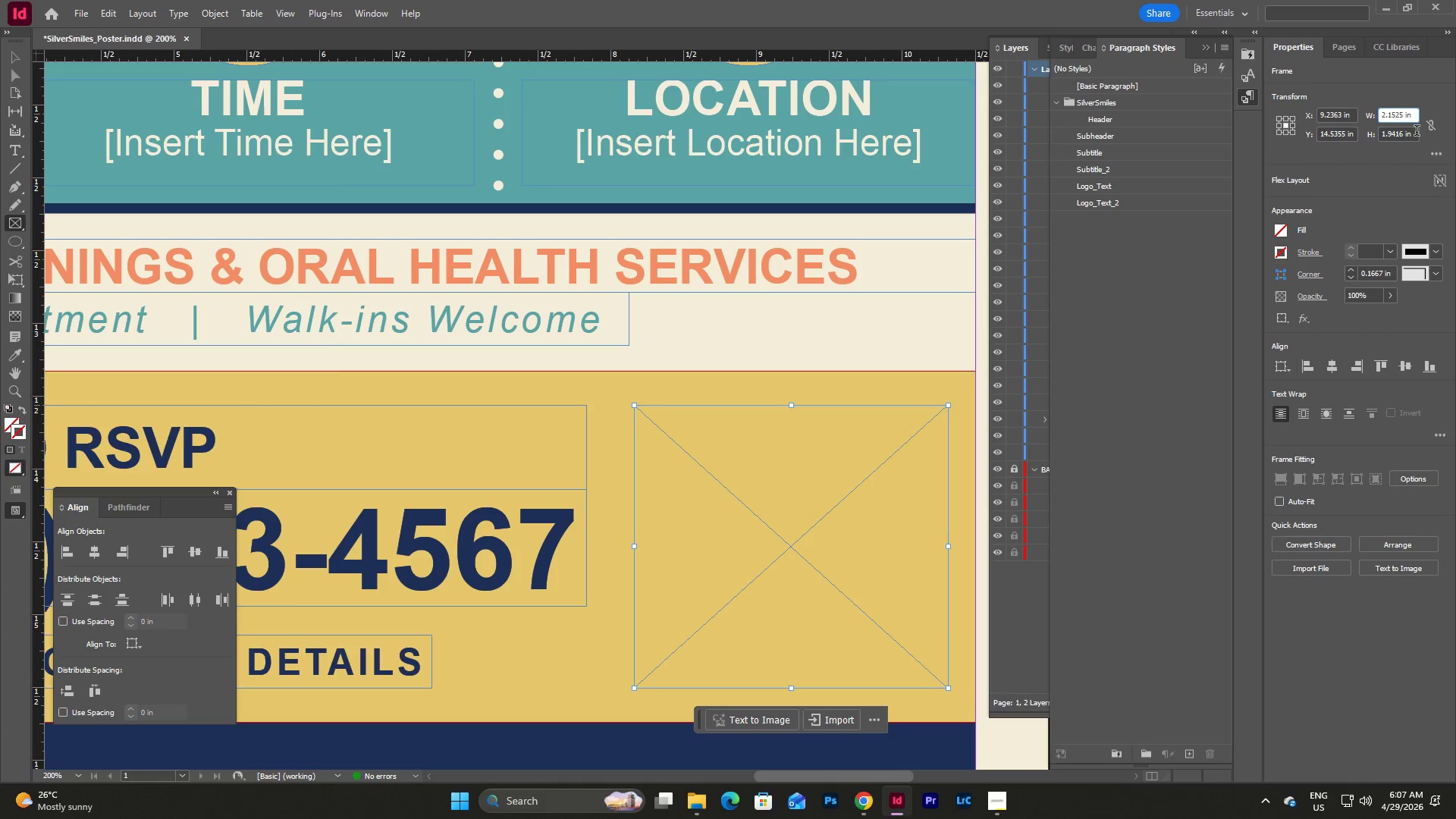 
wait(5.58)
 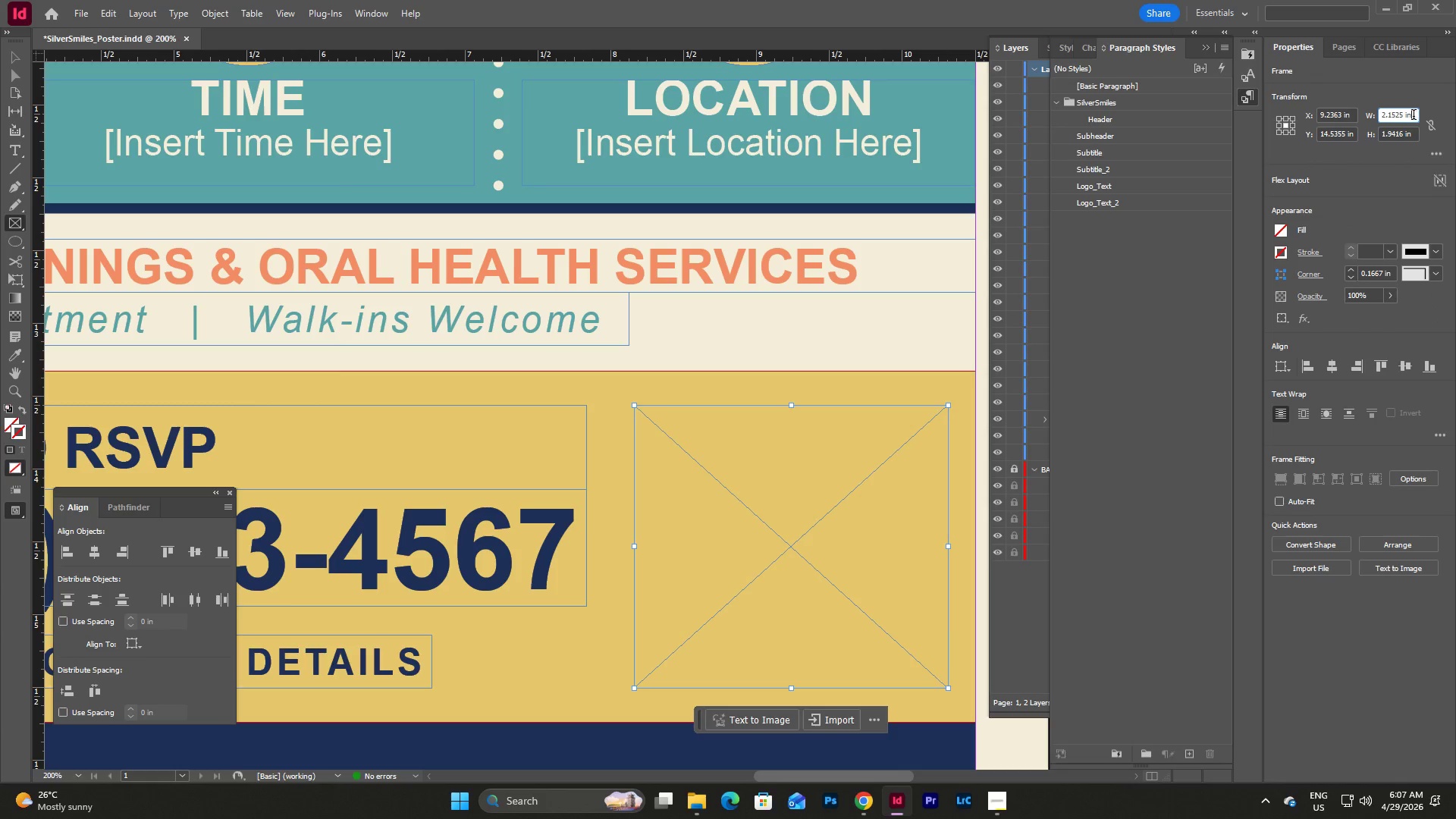 
left_click_drag(start_coordinate=[1414, 138], to_coordinate=[1349, 141])
 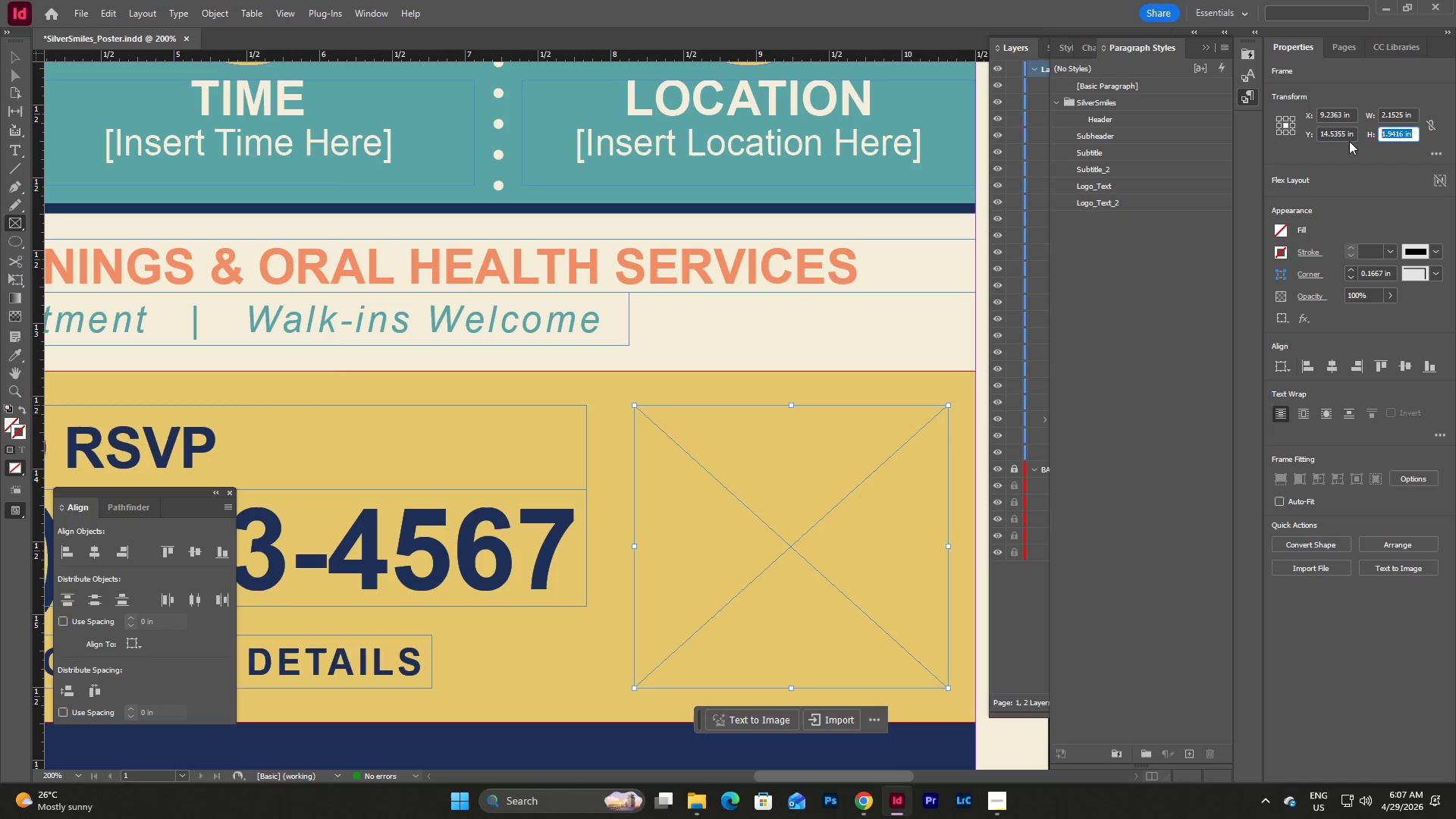 
key(Control+C)
 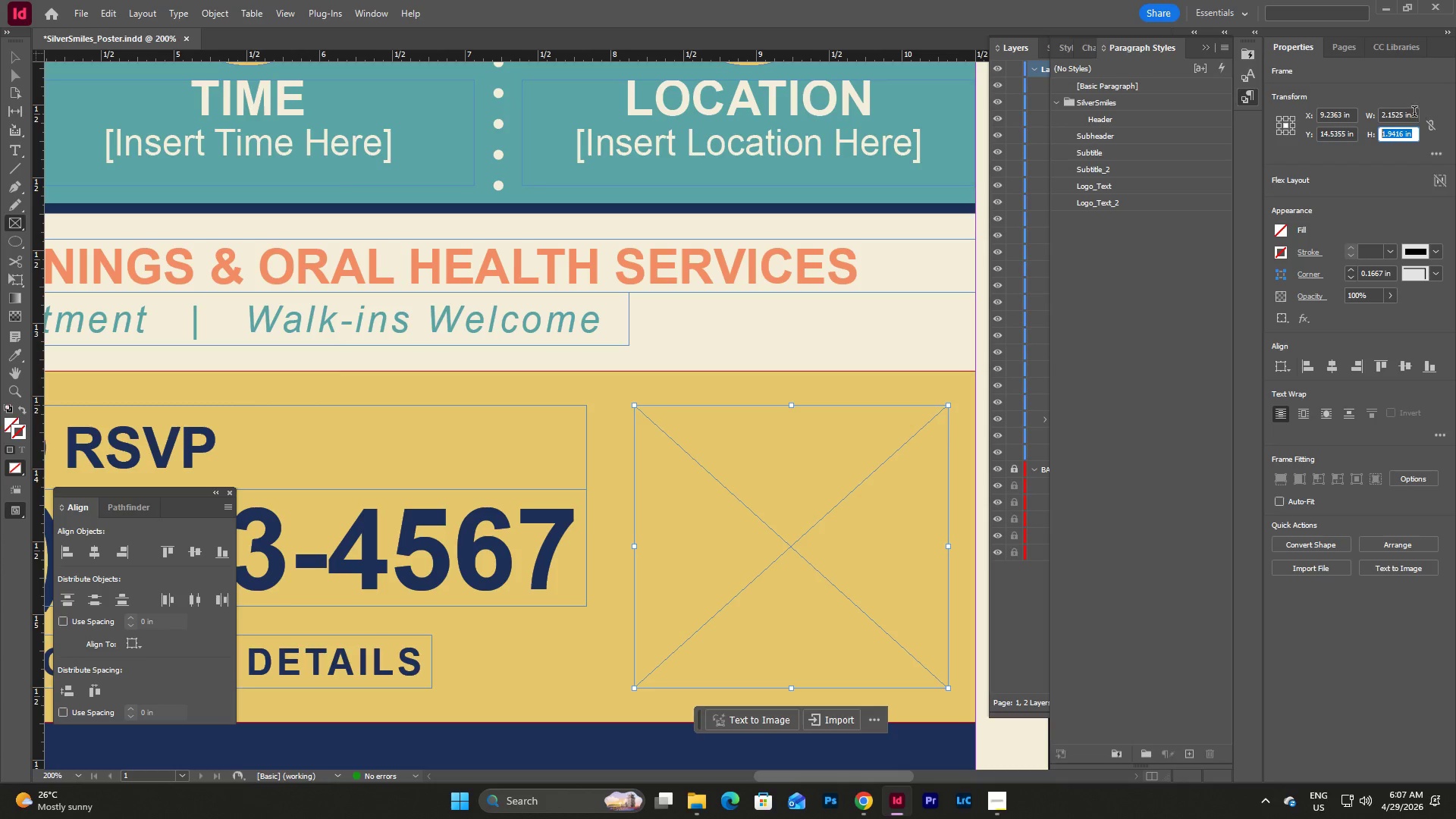 
left_click([1414, 113])
 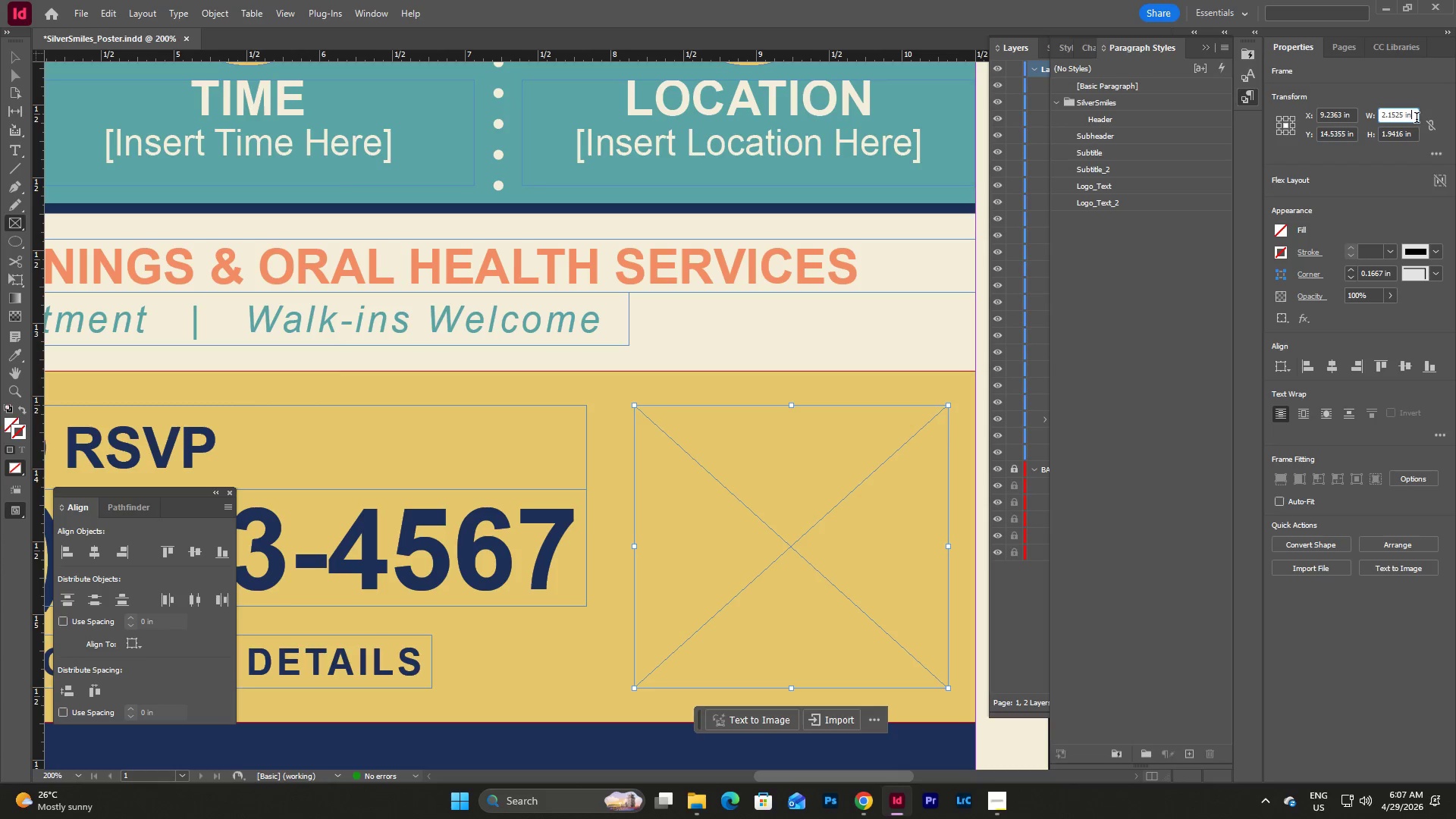 
left_click_drag(start_coordinate=[1417, 119], to_coordinate=[1370, 118])
 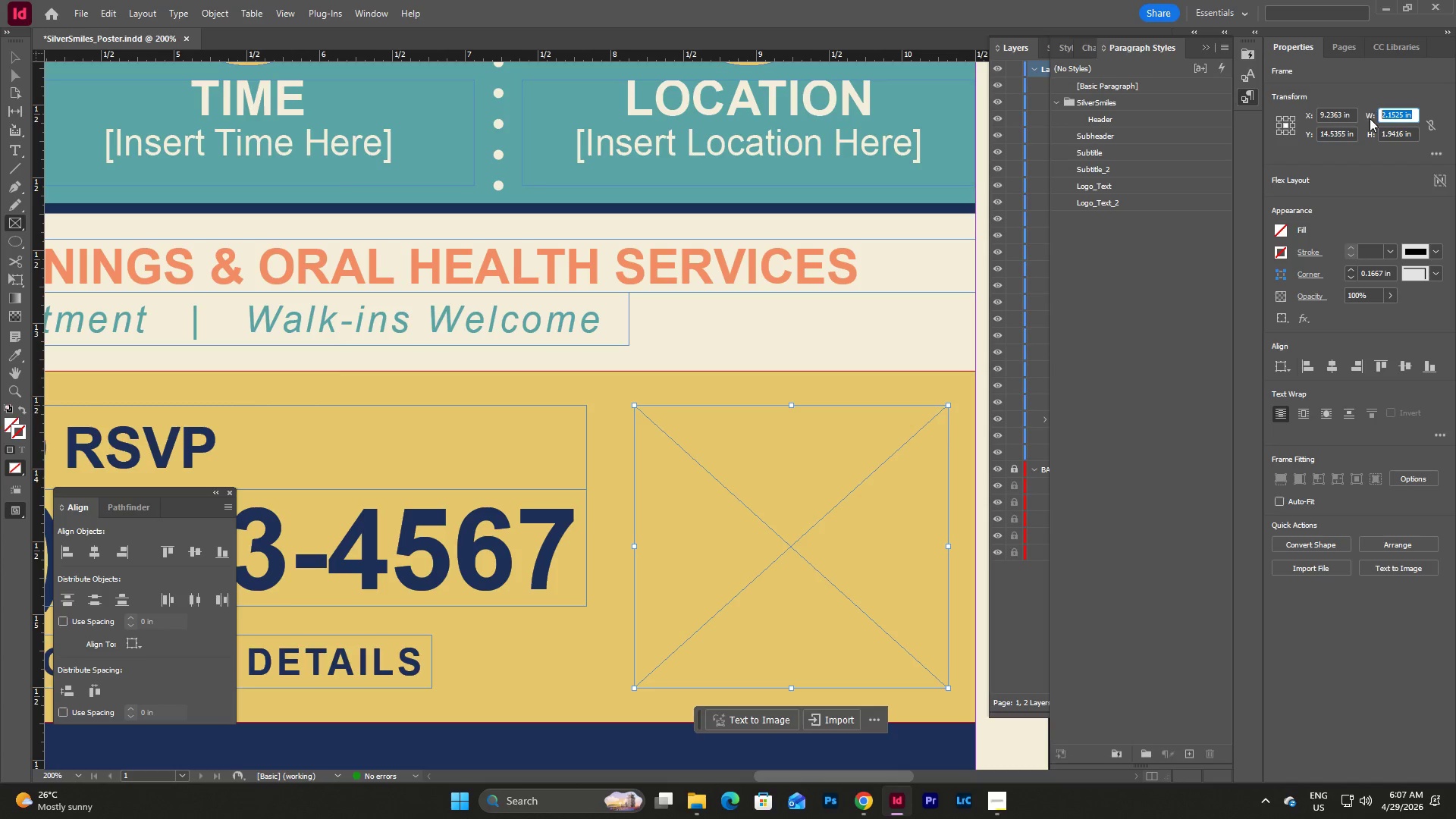 
key(Control+V)
 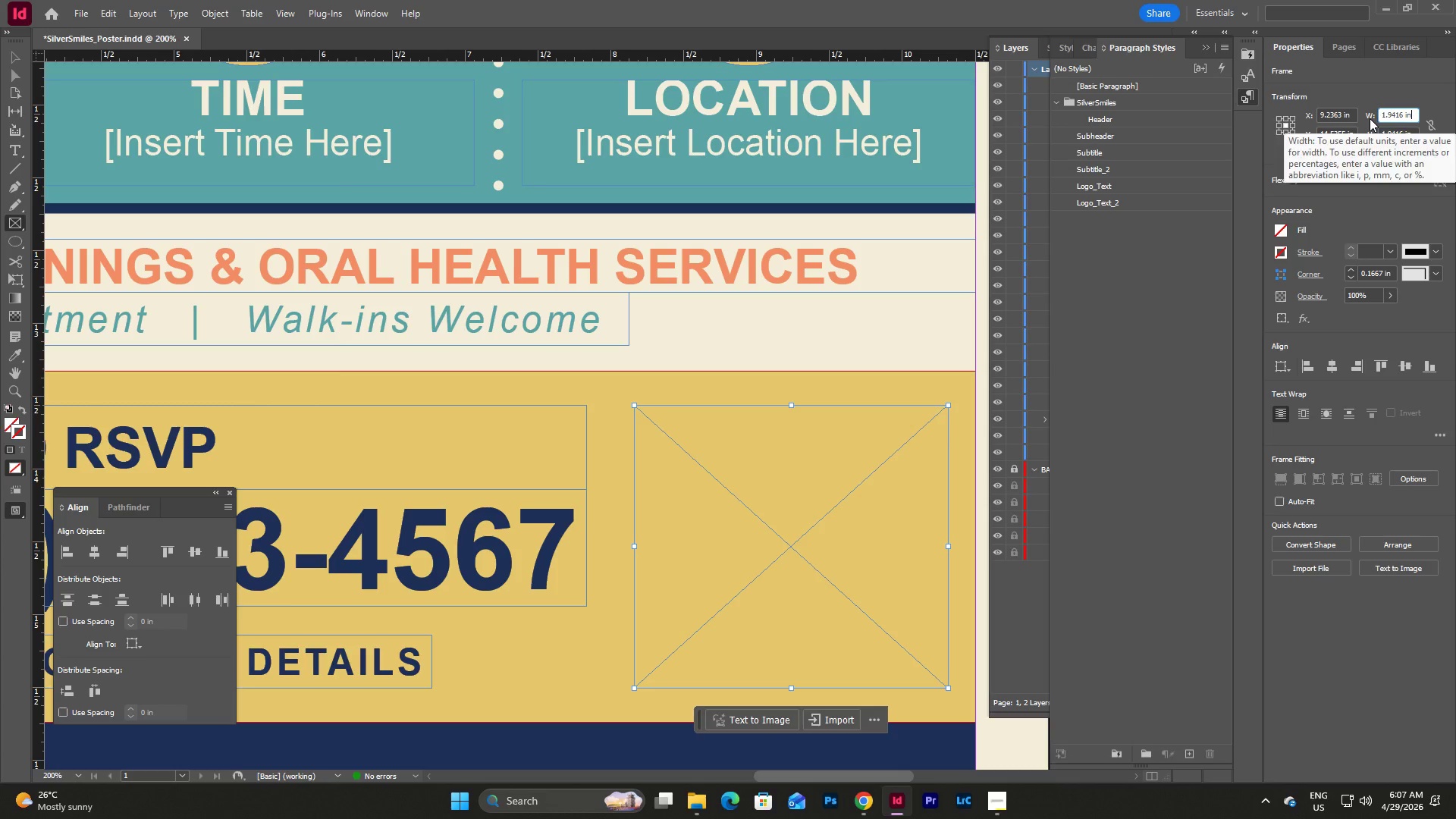 
key(NumpadEnter)
 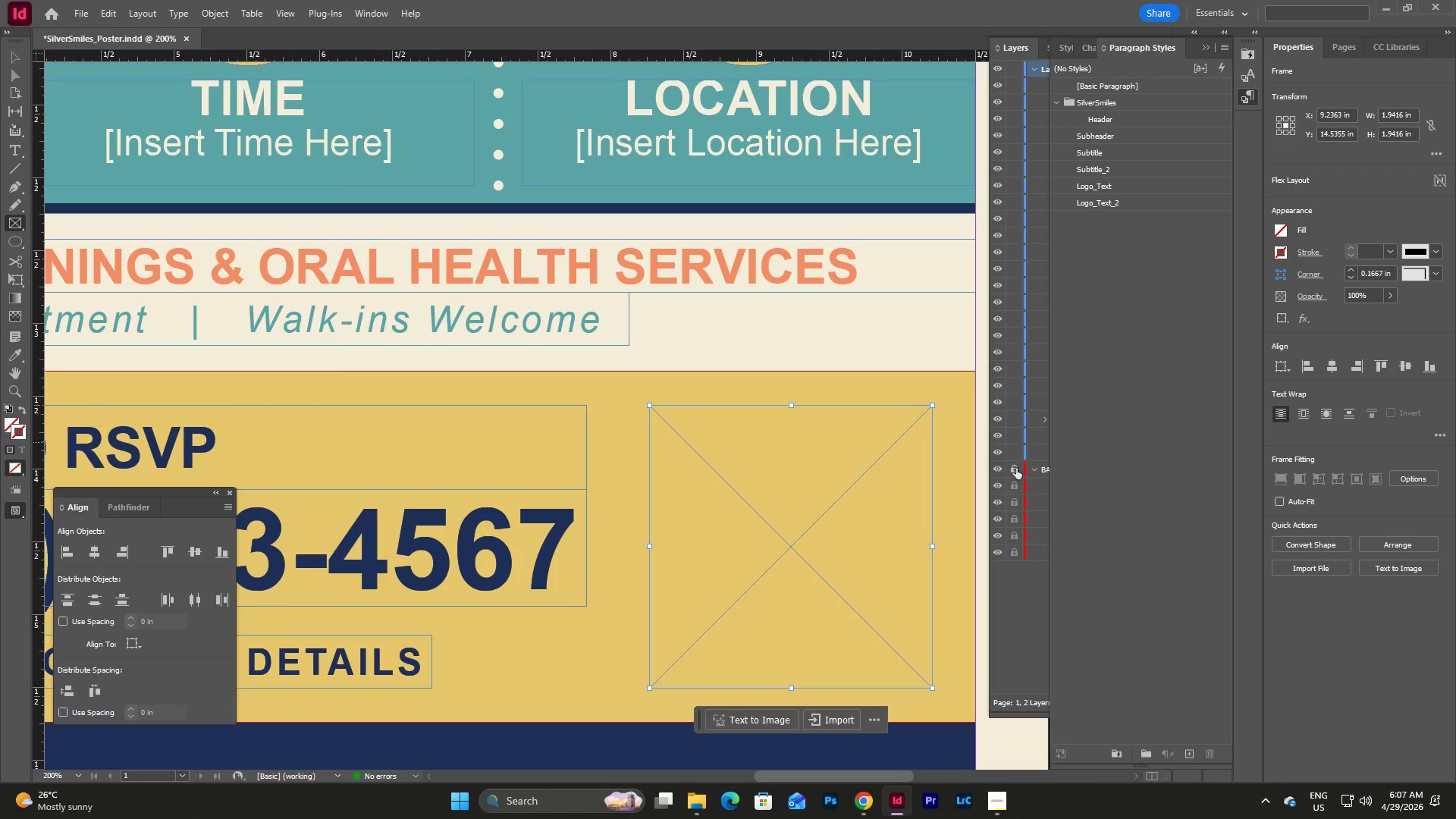 
key(Escape)
 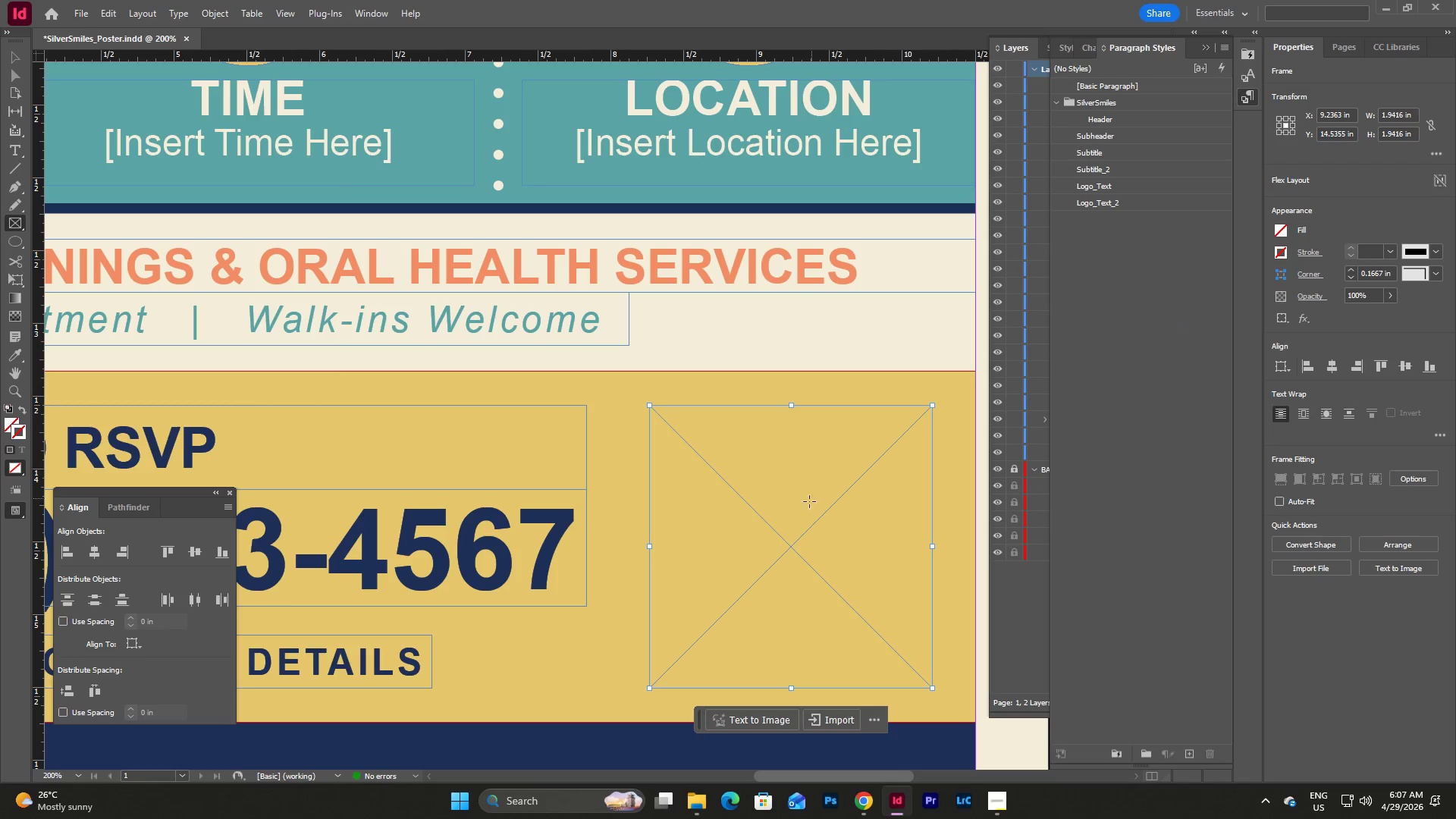 
key(Escape)
 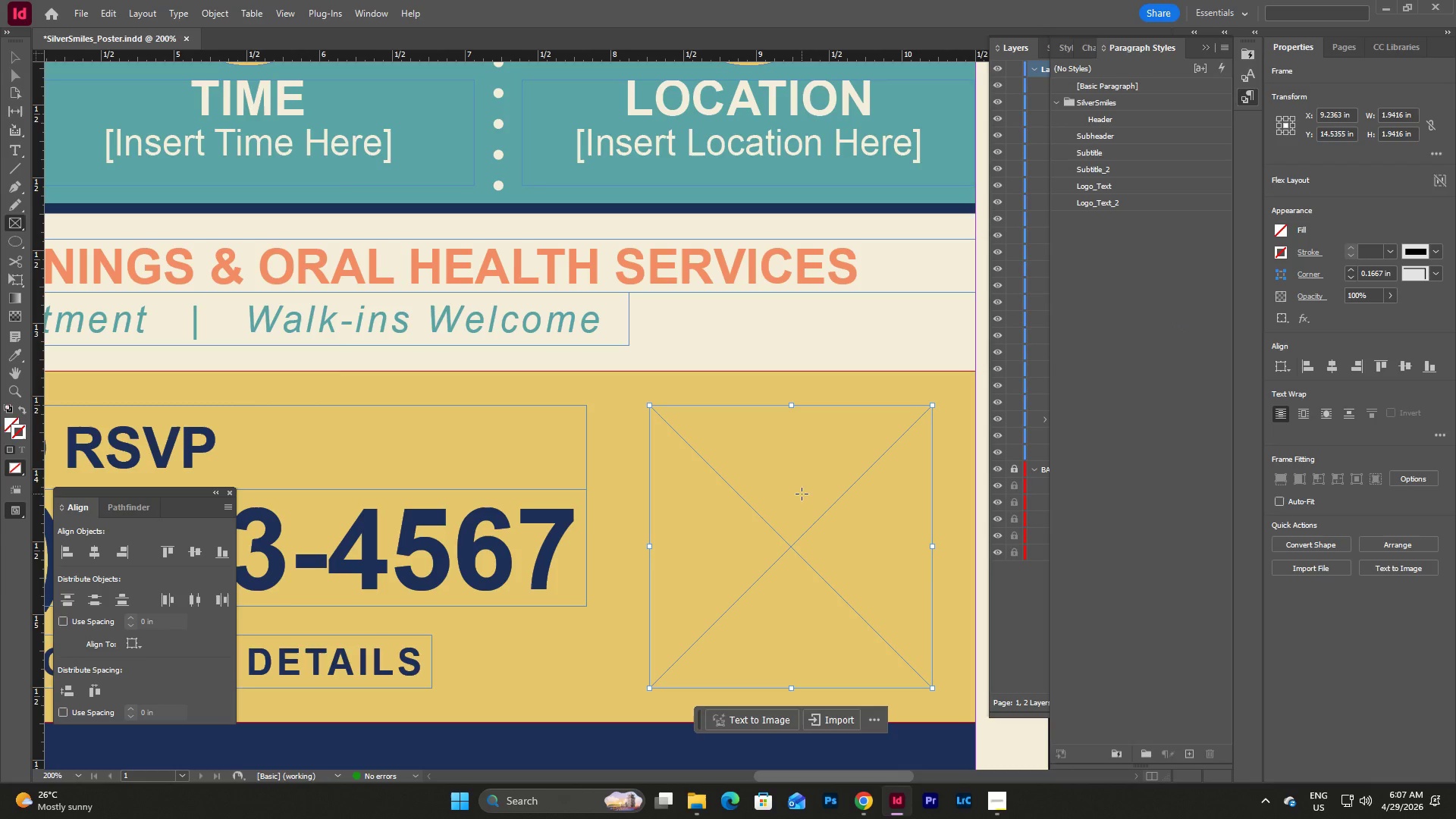 
key(V)
 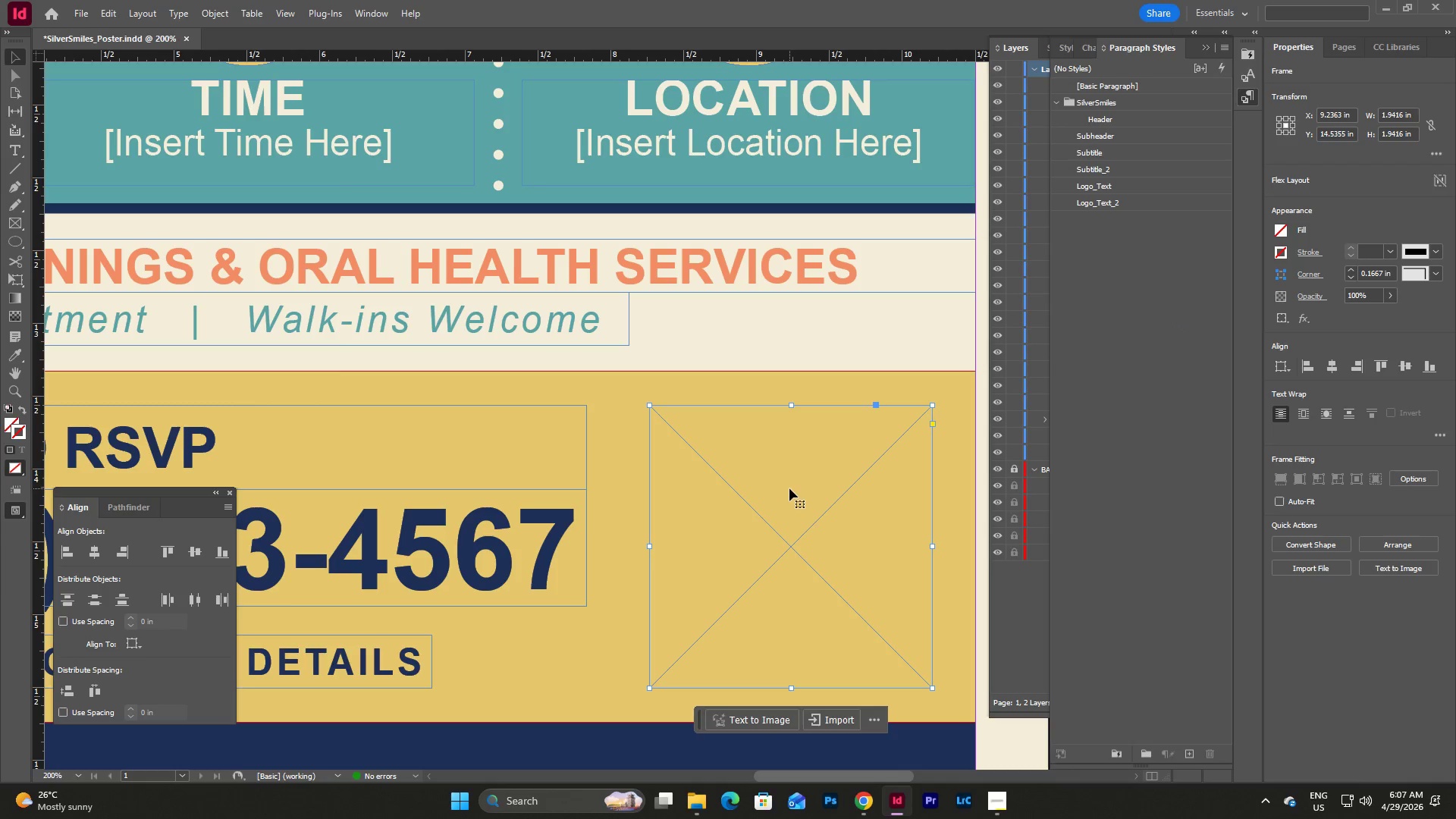 
left_click_drag(start_coordinate=[790, 488], to_coordinate=[831, 488])
 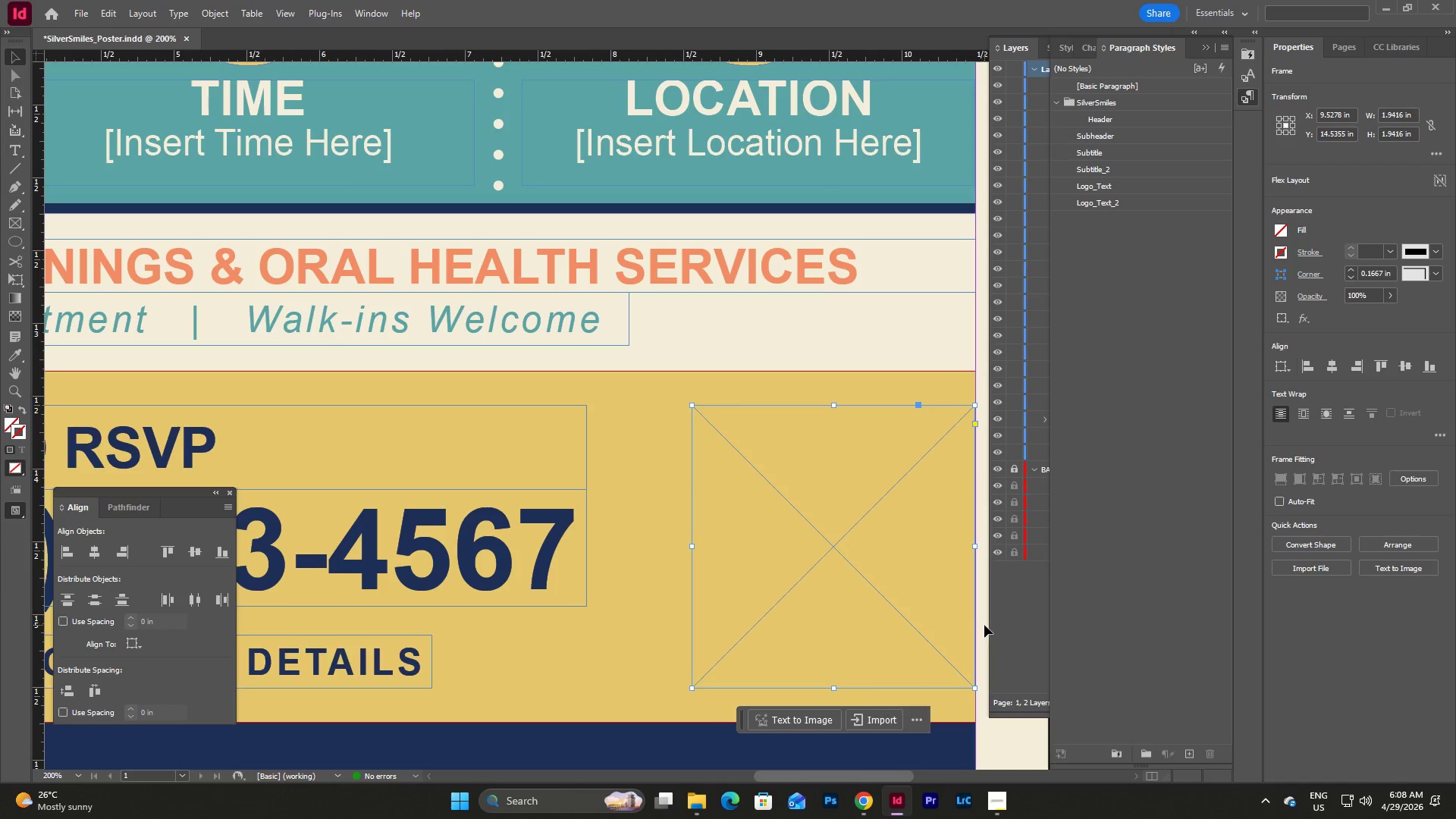 
left_click([984, 625])
 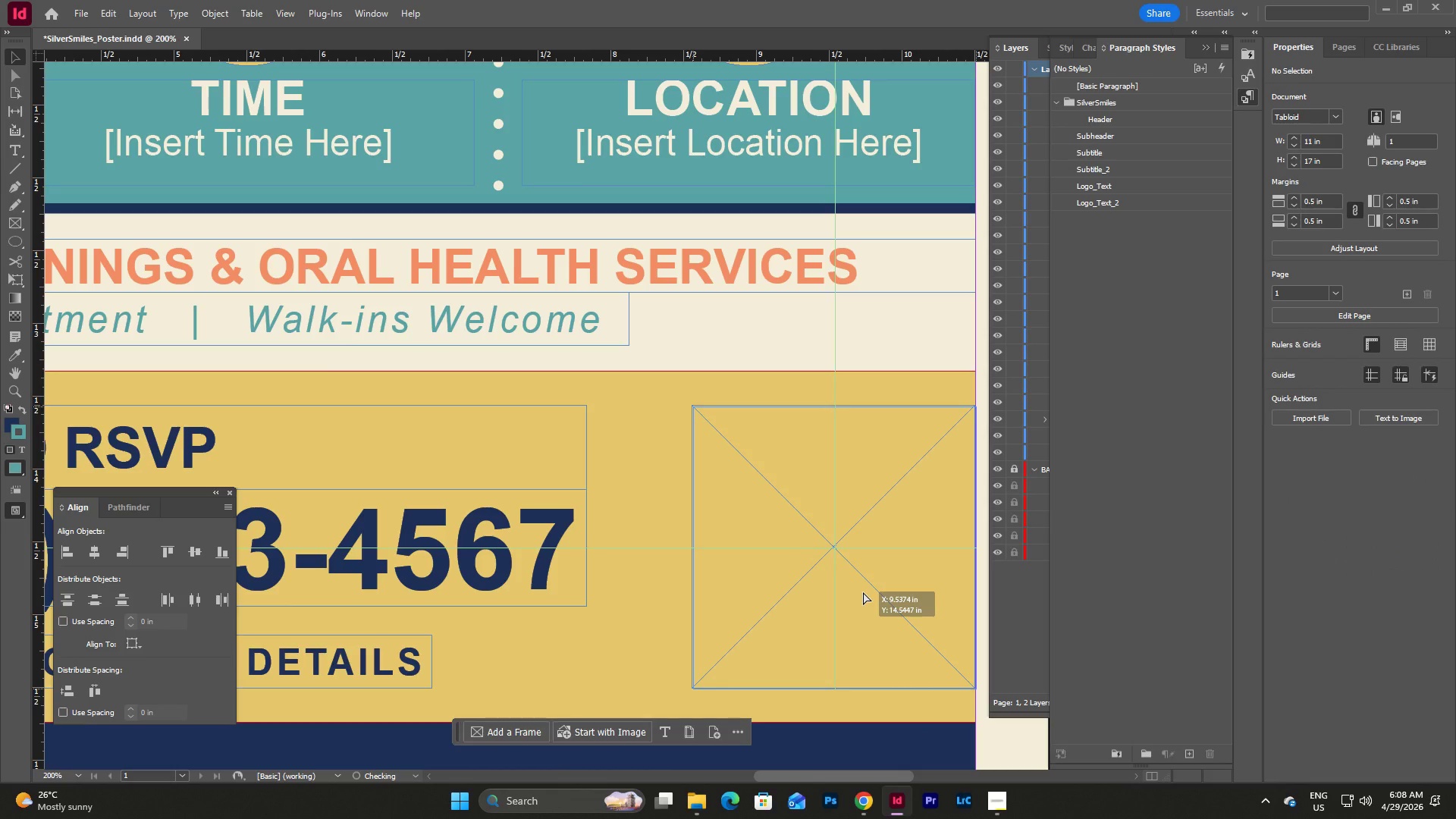 
wait(8.8)
 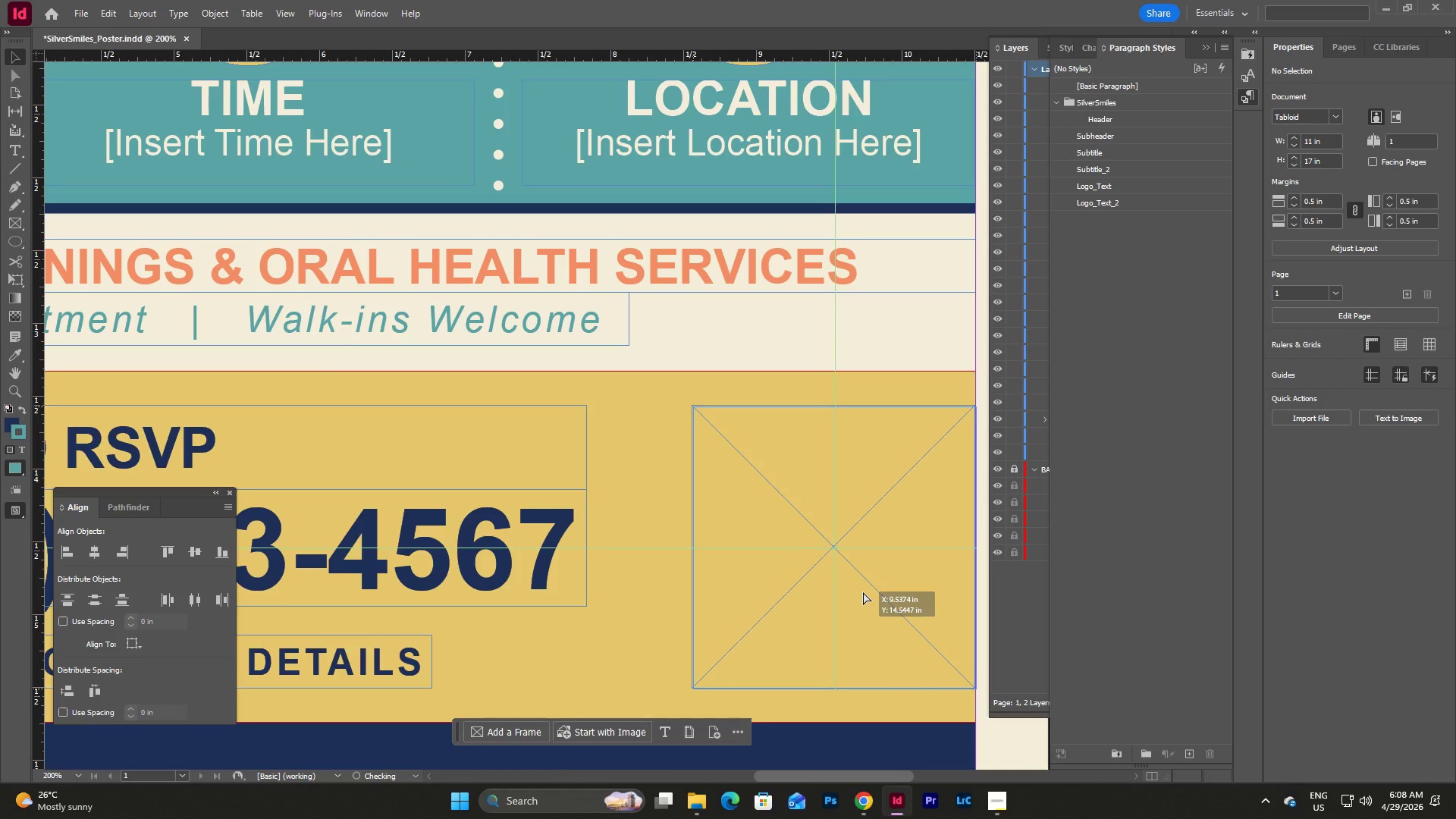 
left_click([981, 633])
 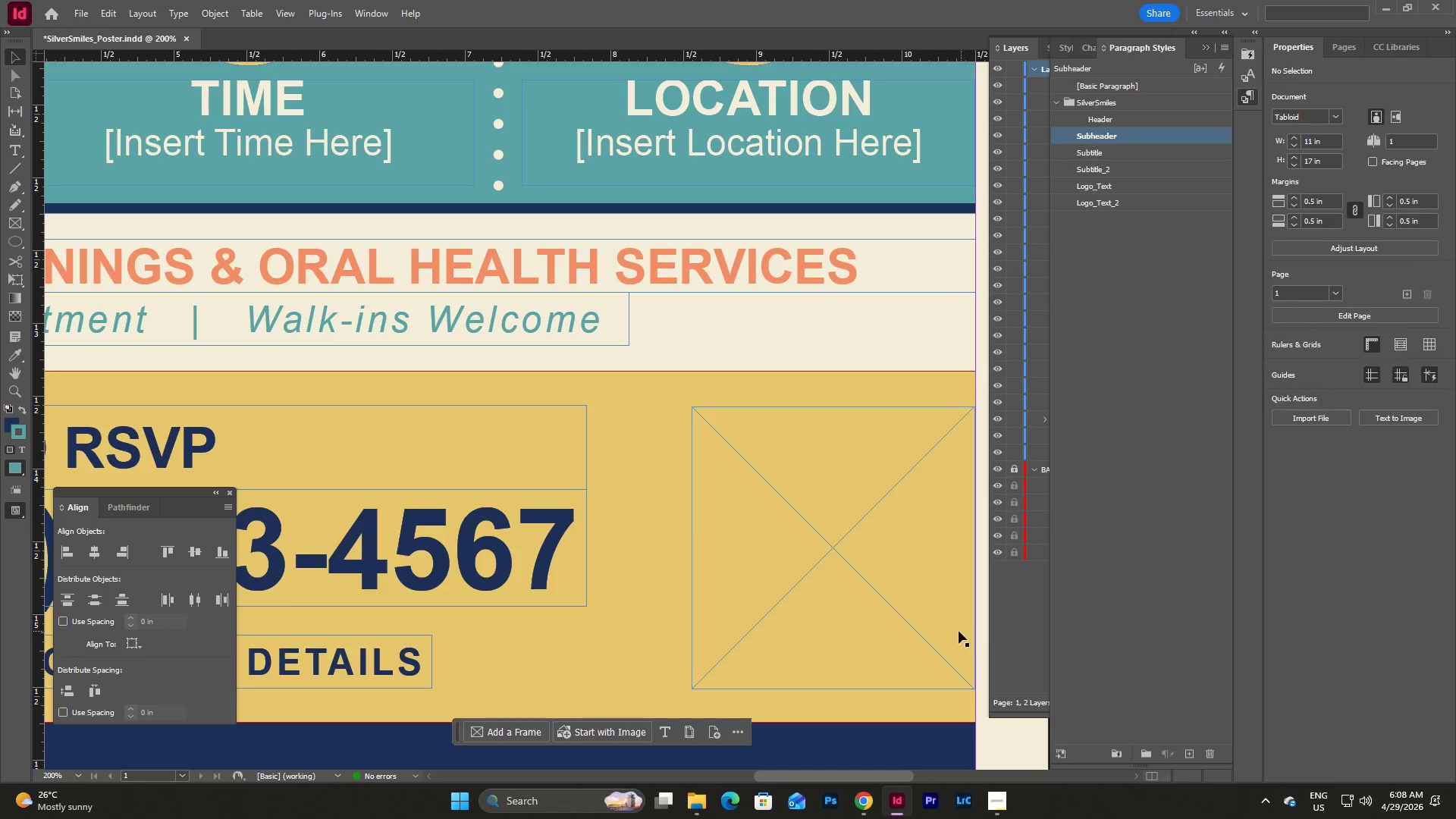 
left_click([878, 592])
 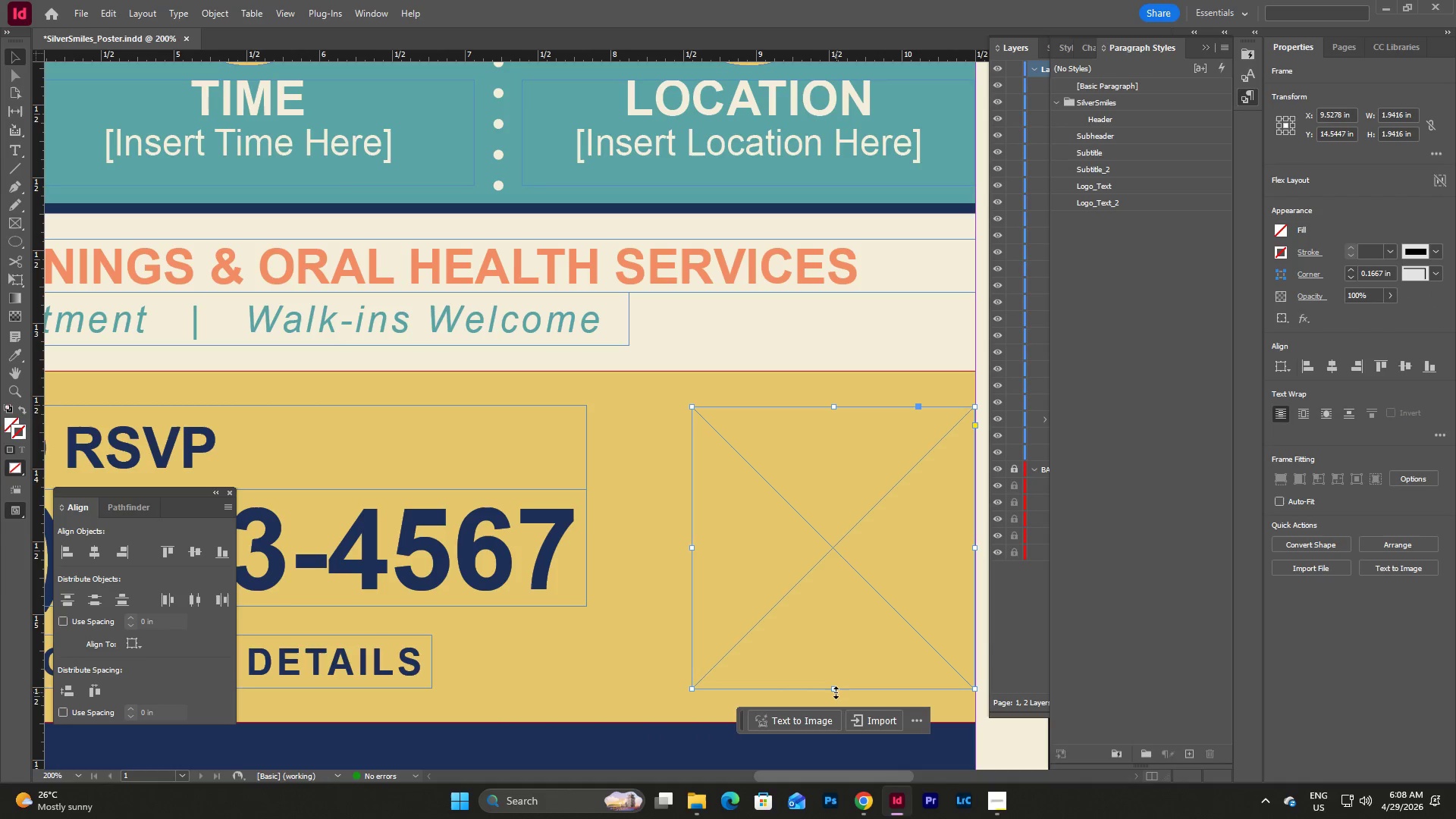 
left_click_drag(start_coordinate=[835, 692], to_coordinate=[834, 688])
 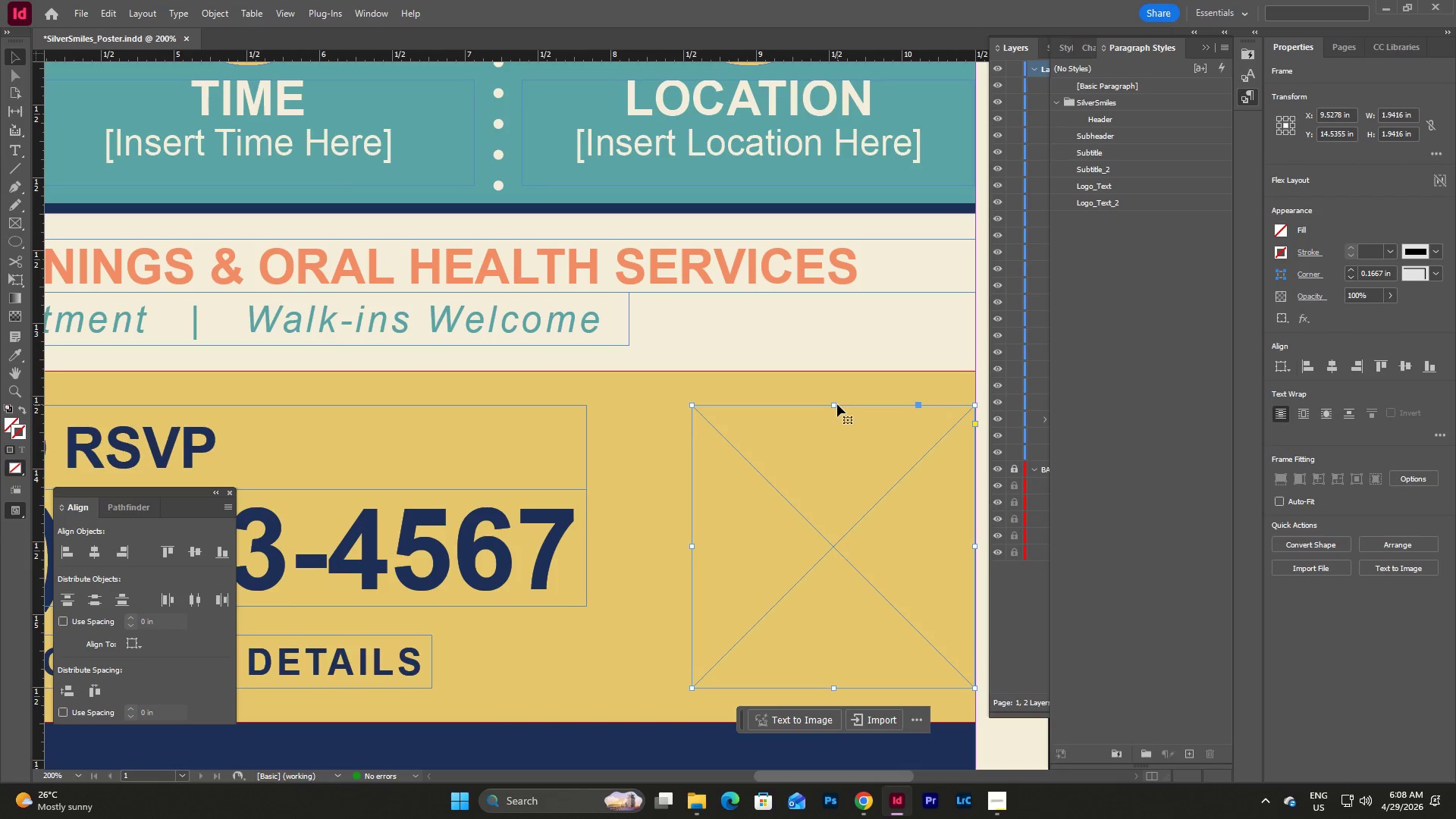 
wait(5.34)
 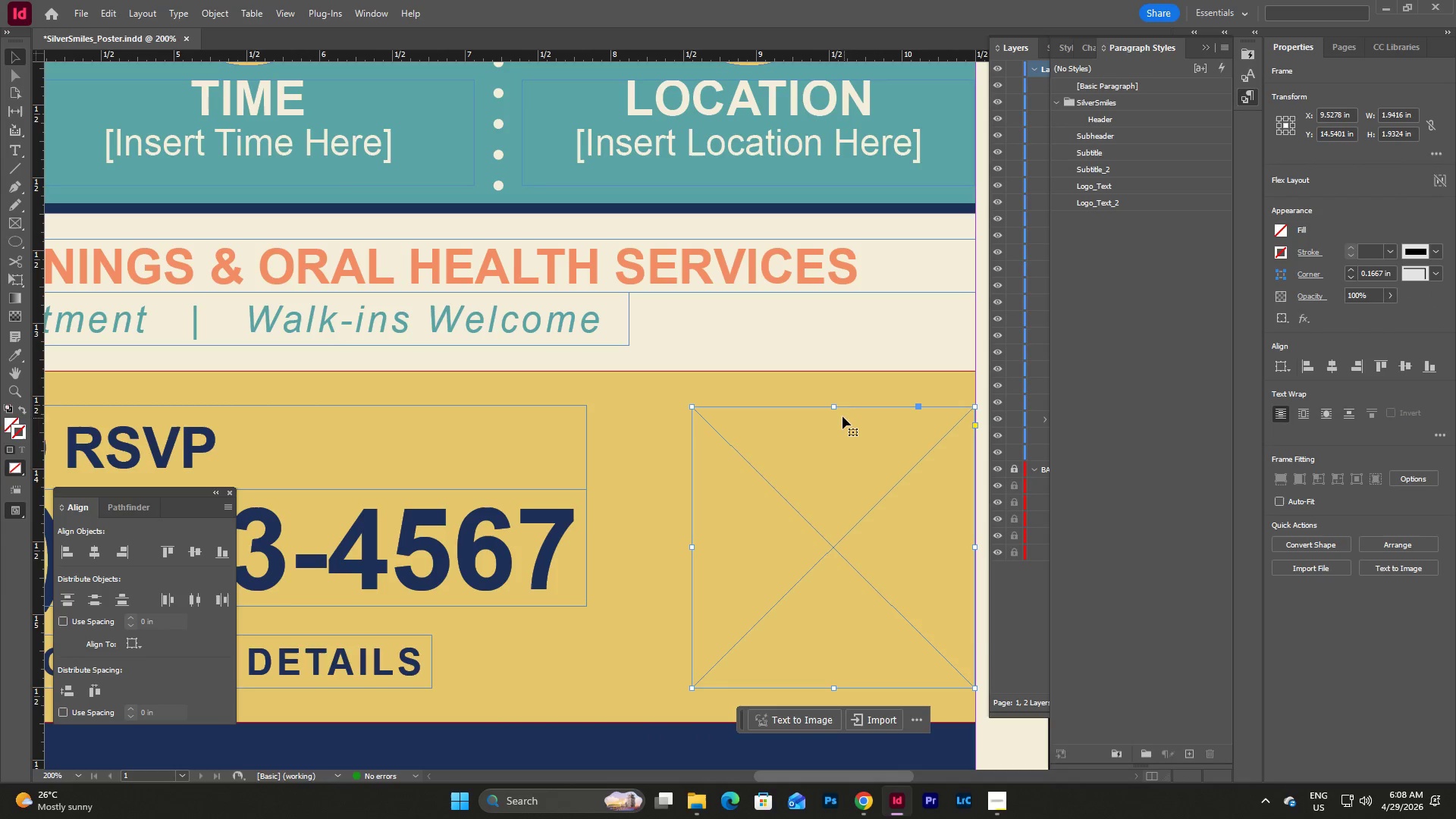 
left_click([981, 598])
 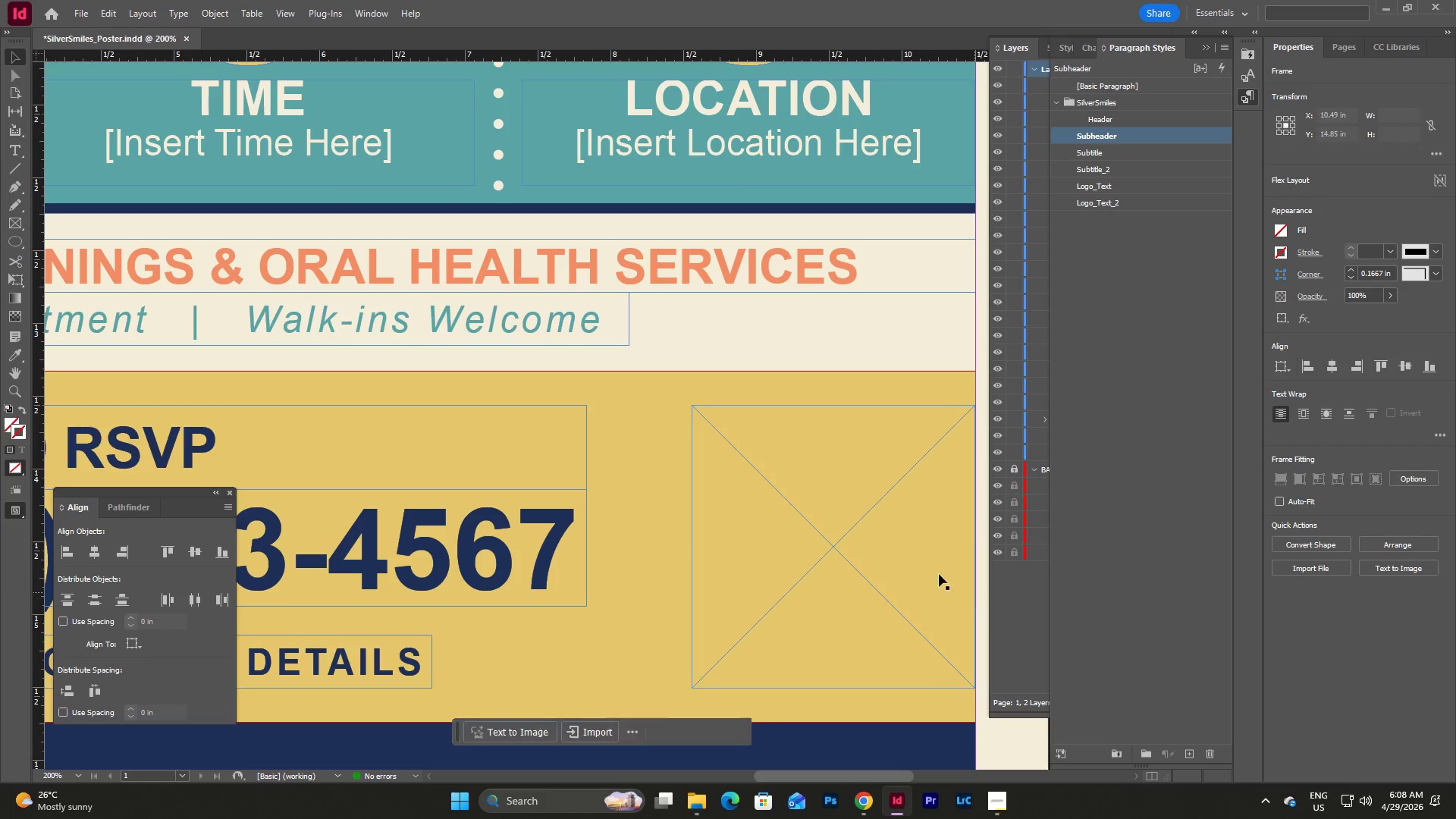 
left_click([894, 552])
 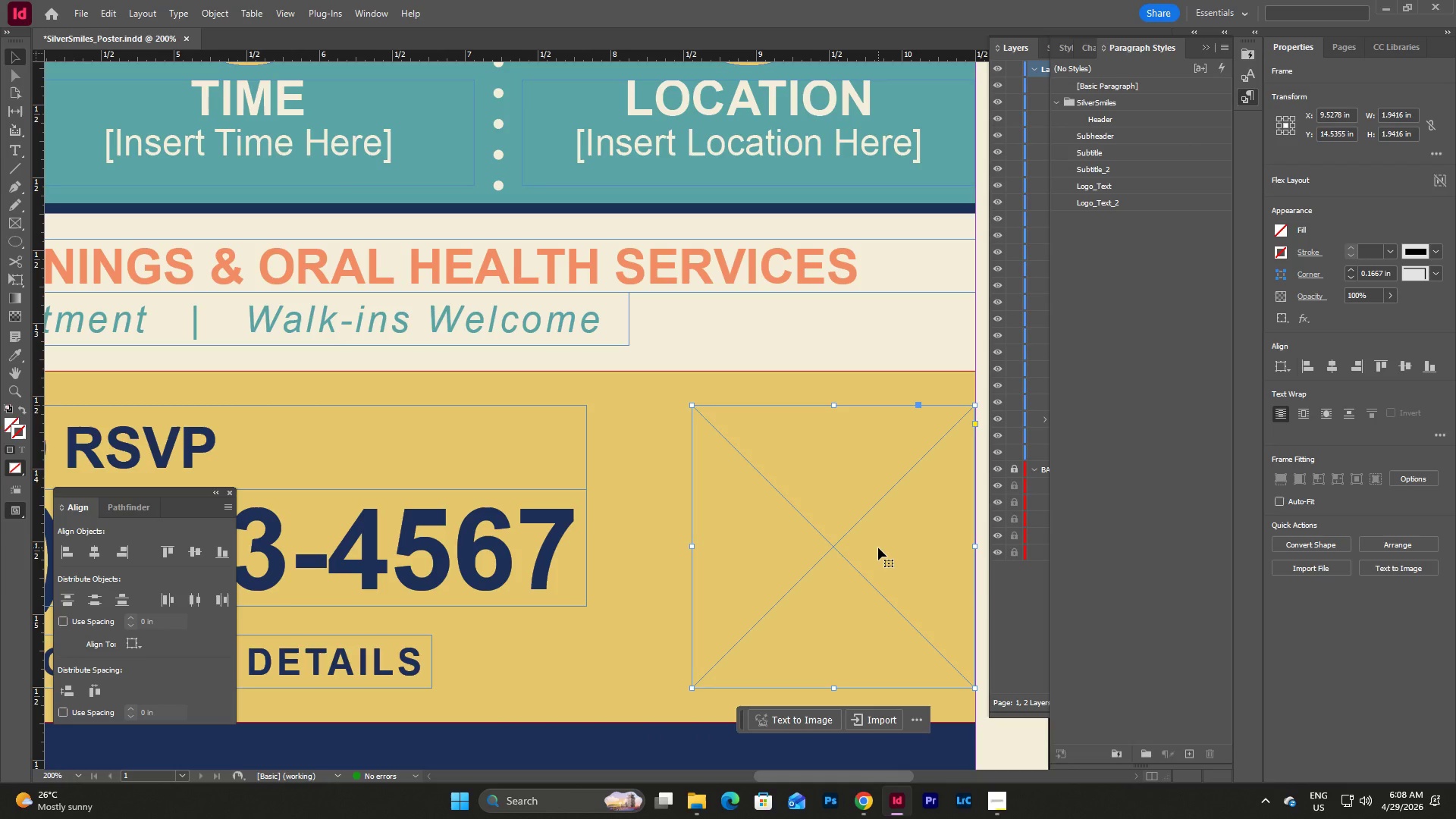 
key(Shift+ArrowLeft)
 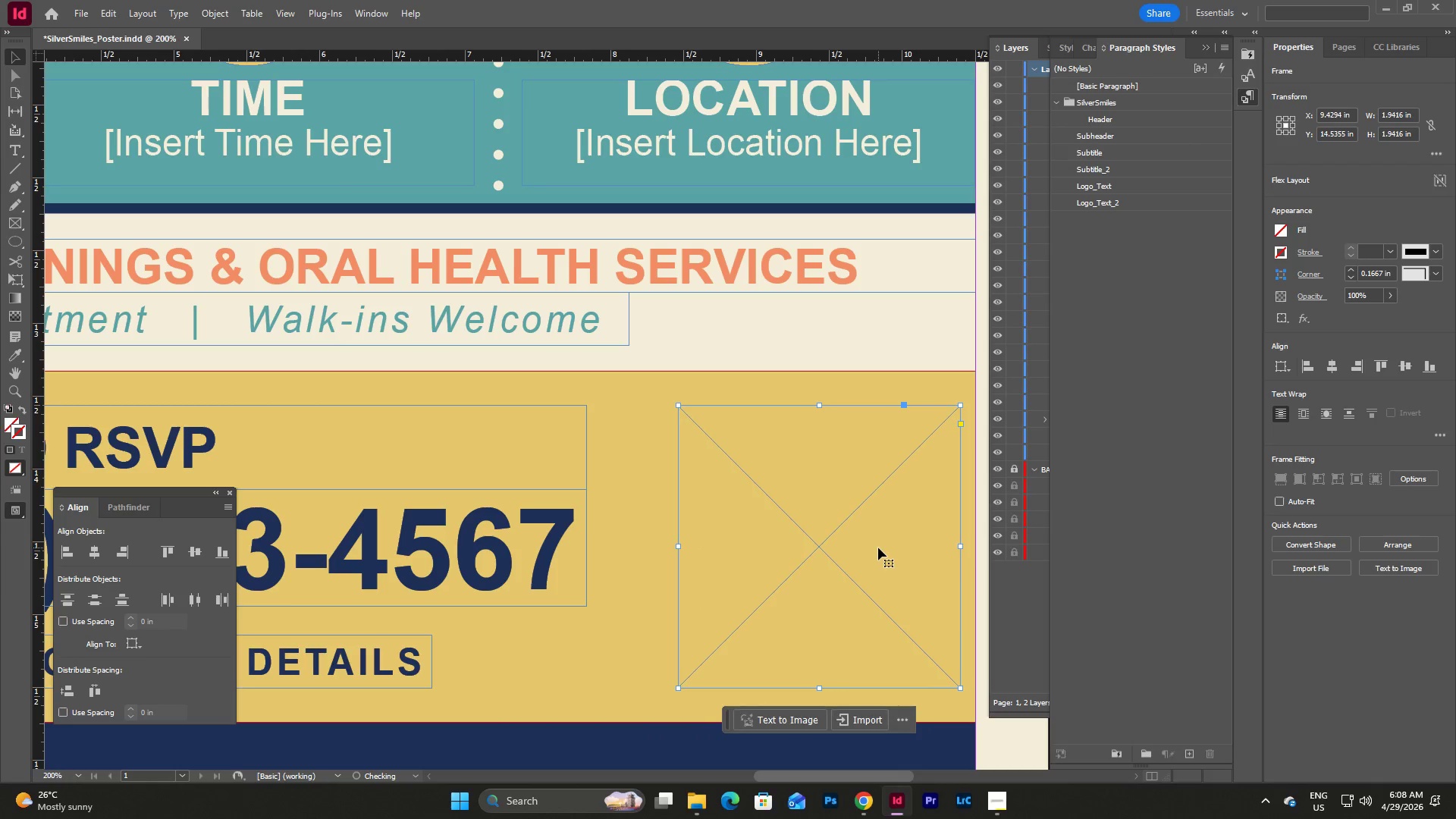 
key(Shift+ArrowLeft)
 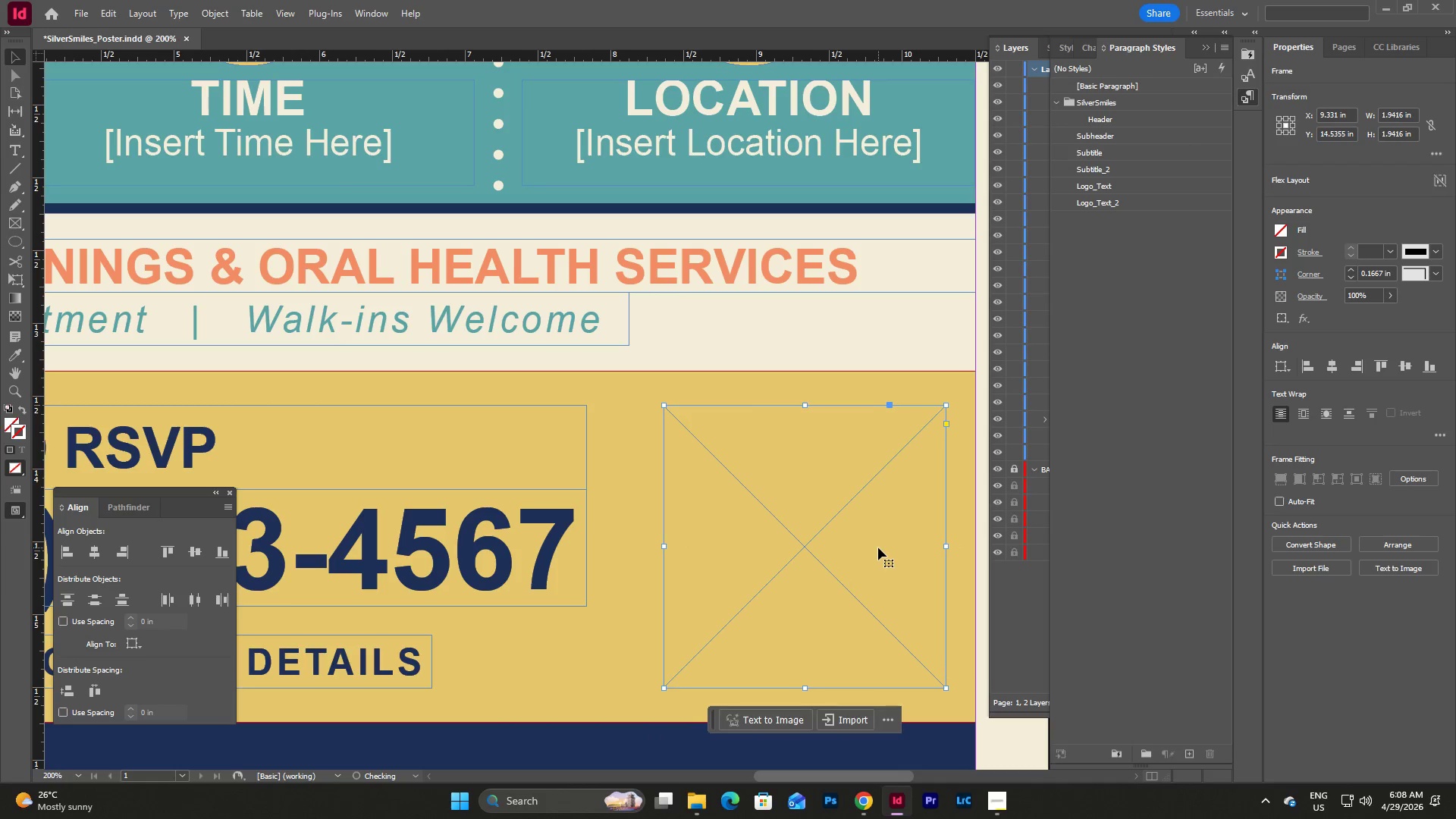 
key(Shift+ArrowLeft)
 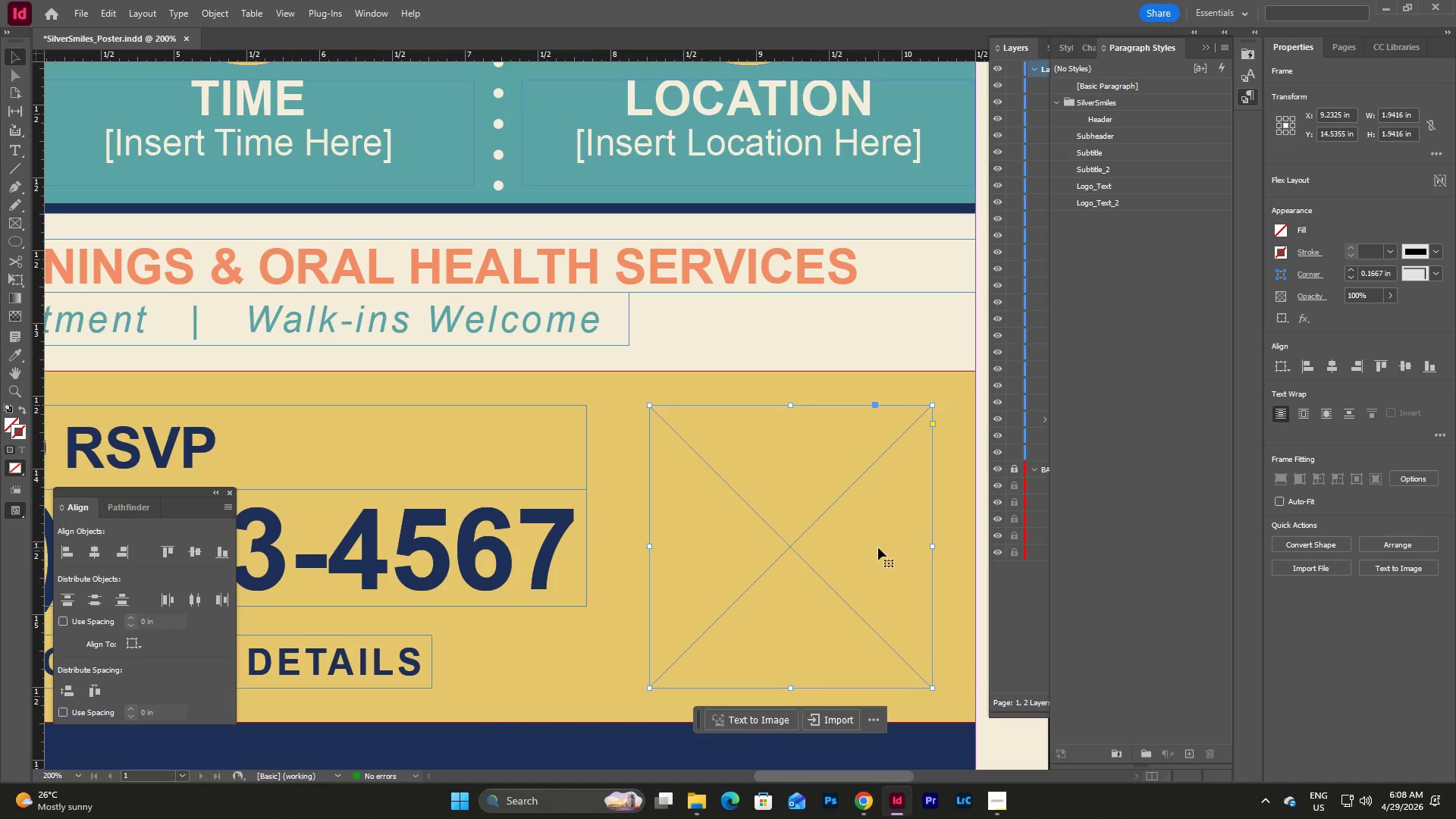 
key(Shift+ArrowLeft)
 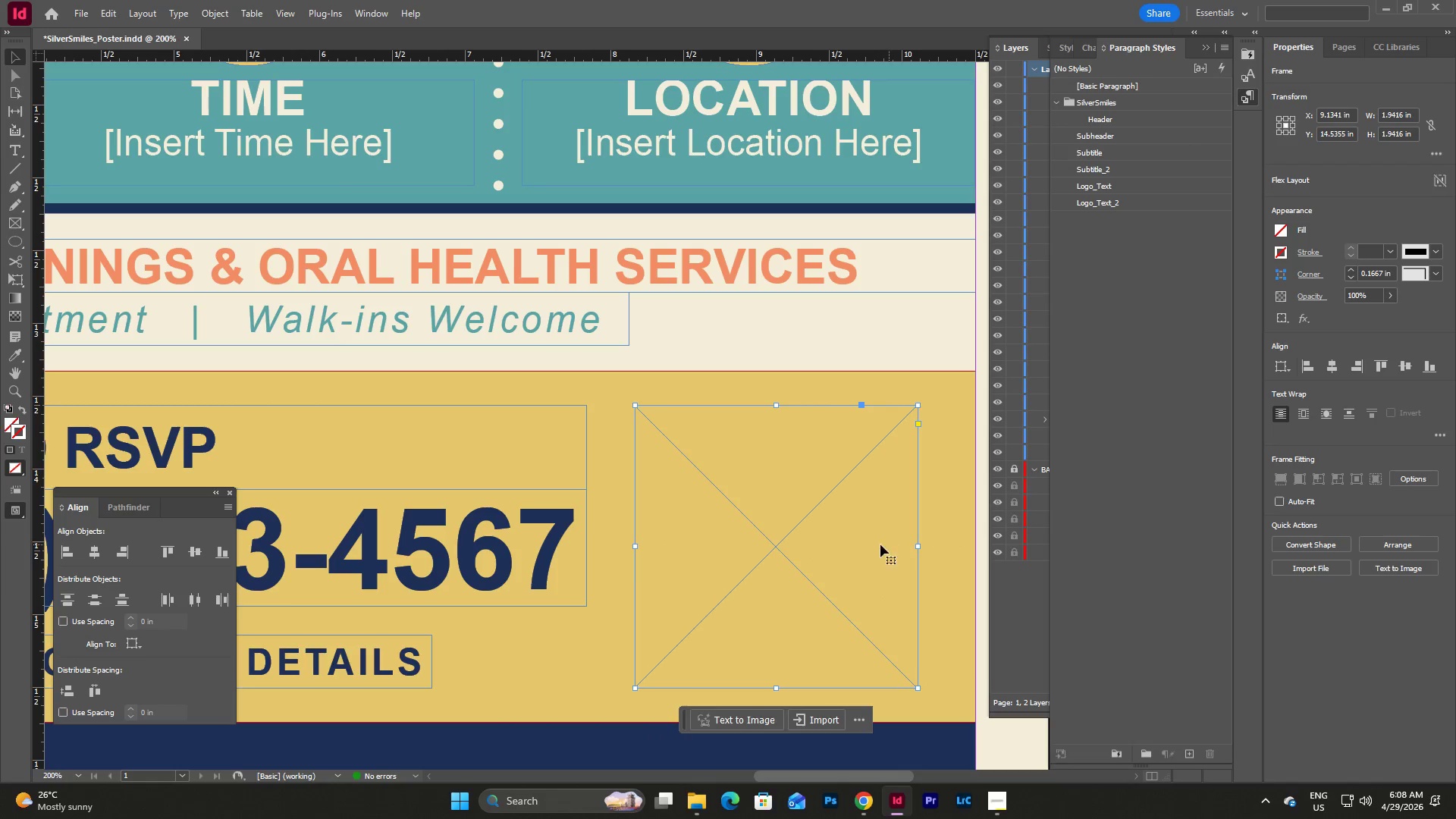 
left_click_drag(start_coordinate=[776, 544], to_coordinate=[780, 547])
 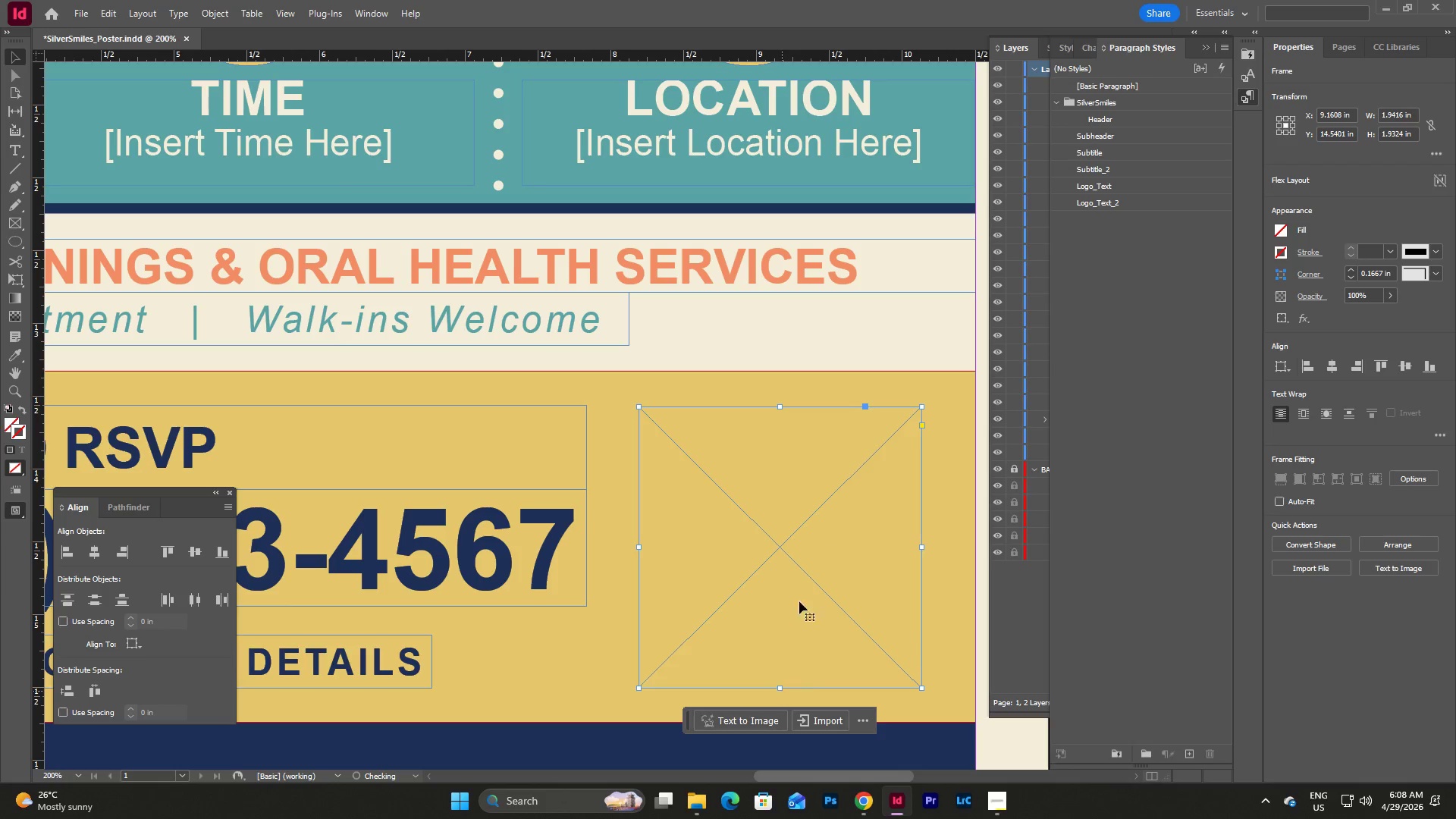 
left_click_drag(start_coordinate=[780, 409], to_coordinate=[781, 403])
 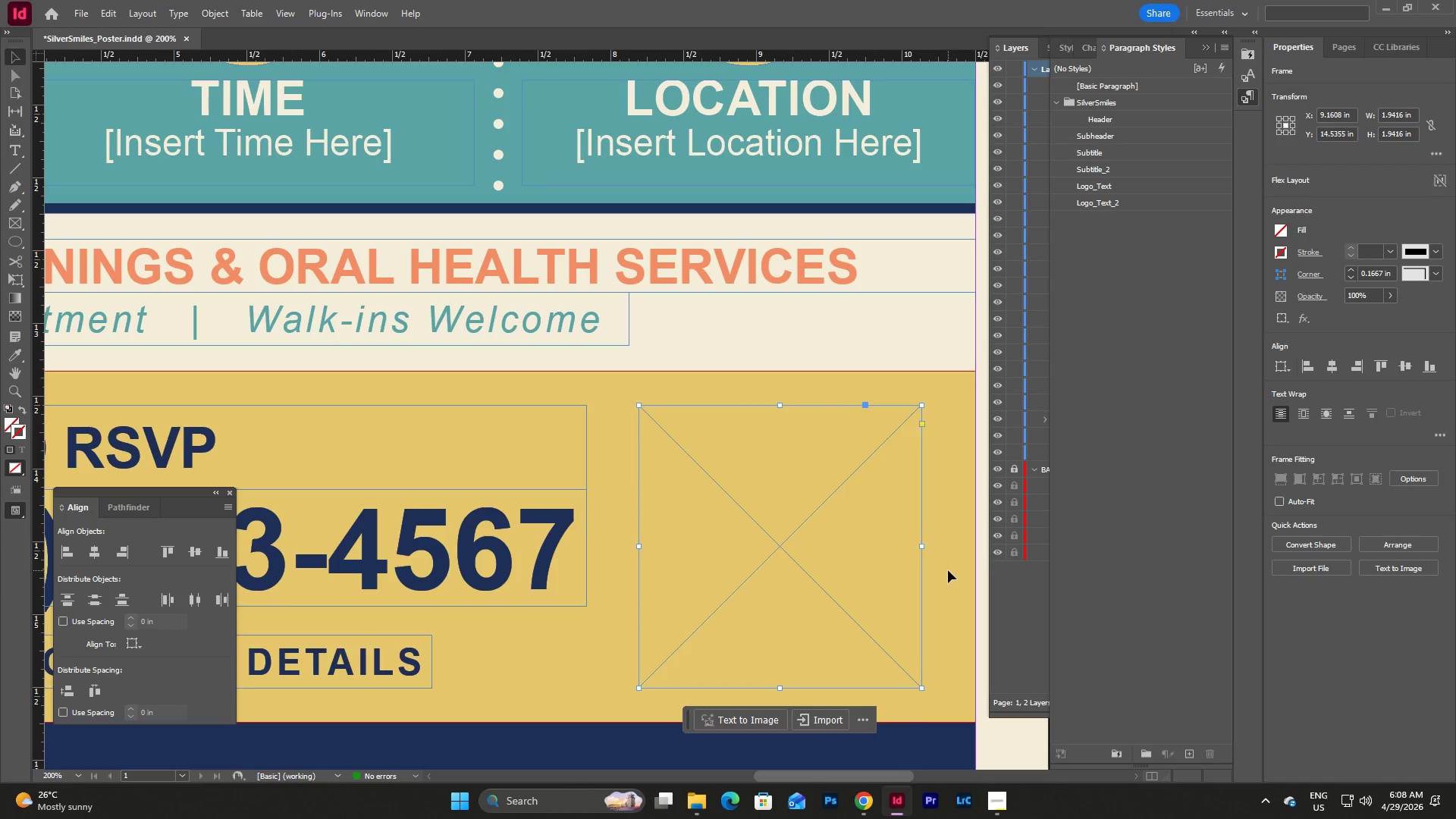 
double_click([849, 554])
 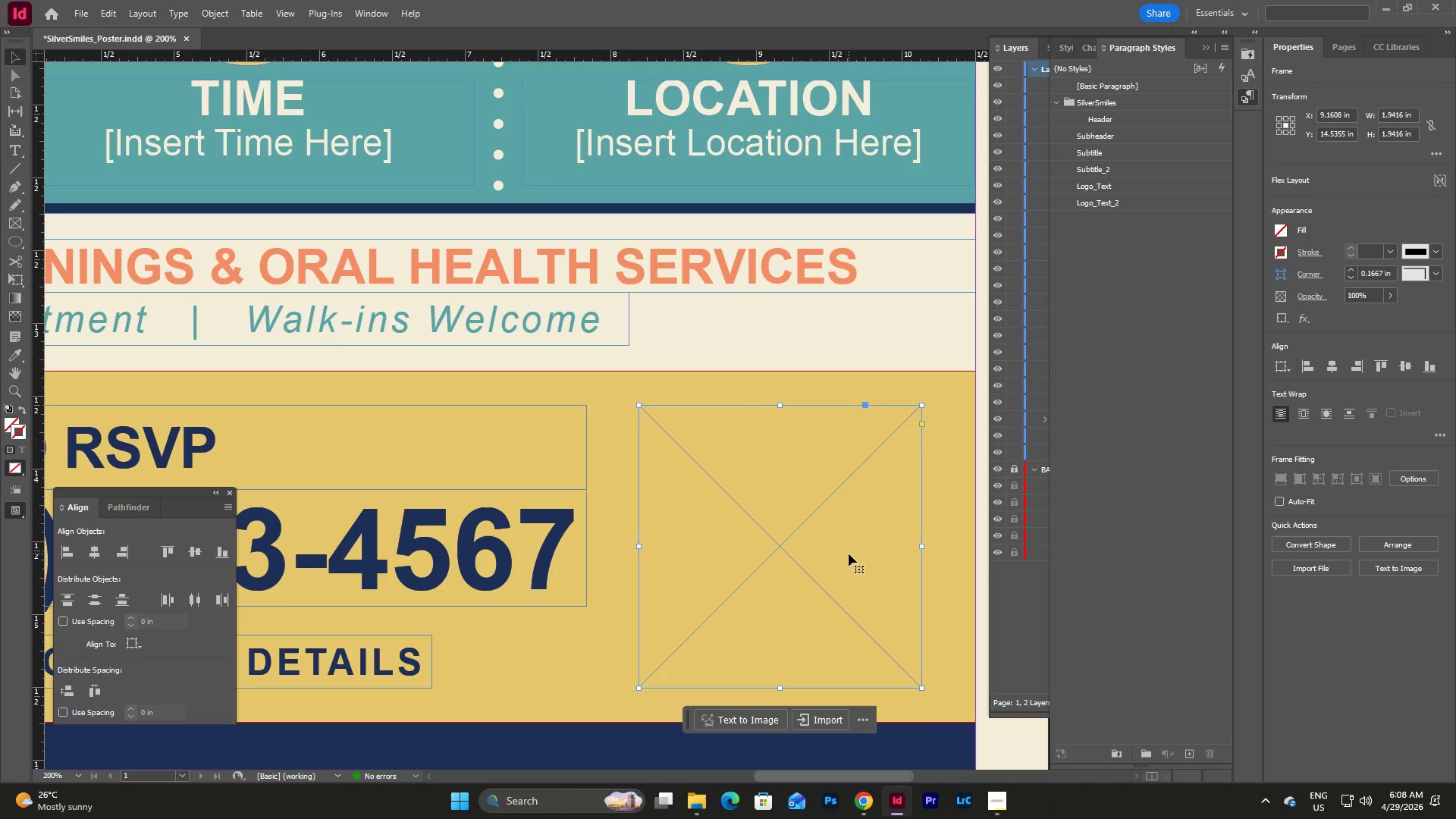 
key(ArrowRight)
 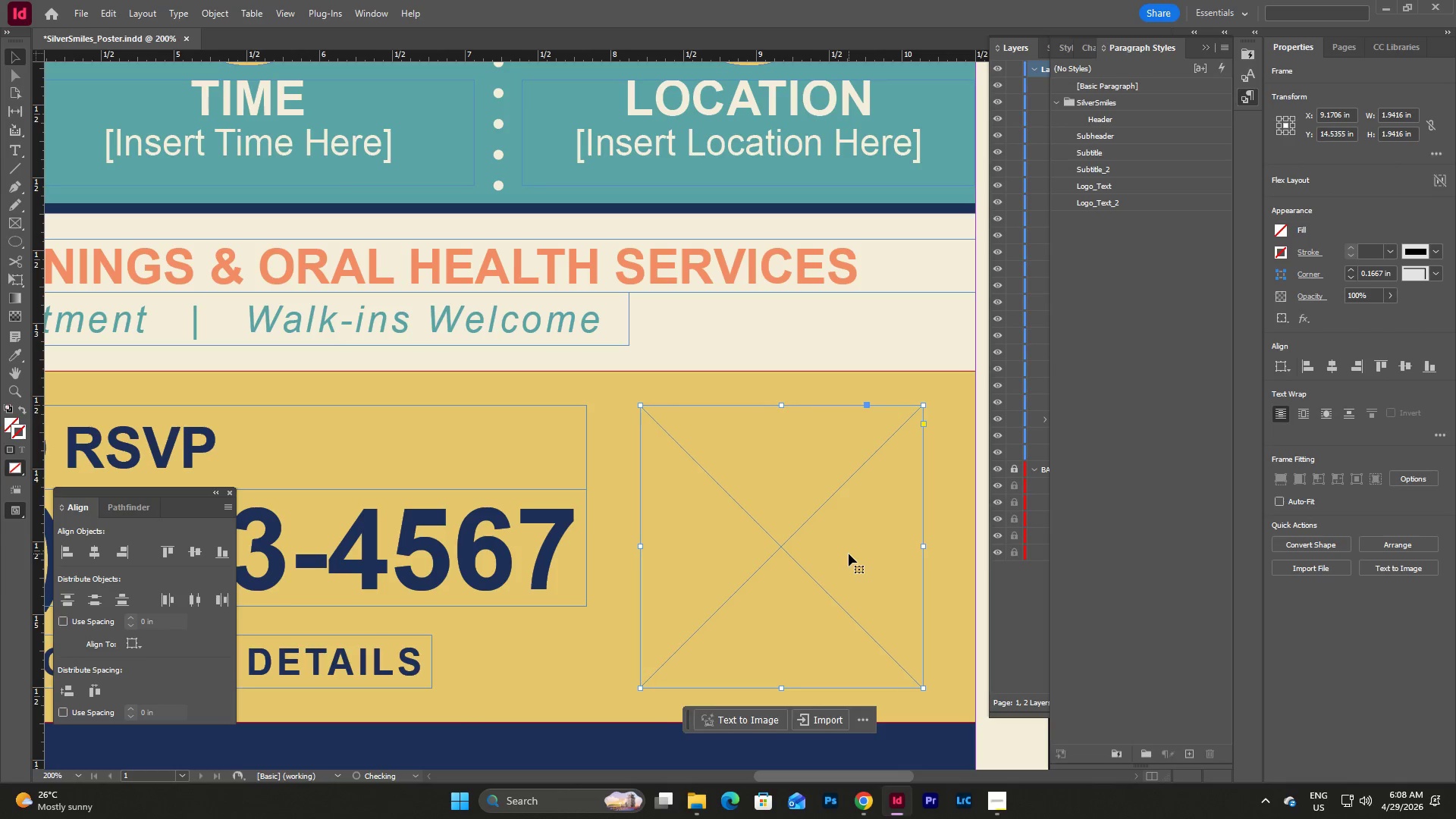 
key(ArrowRight)
 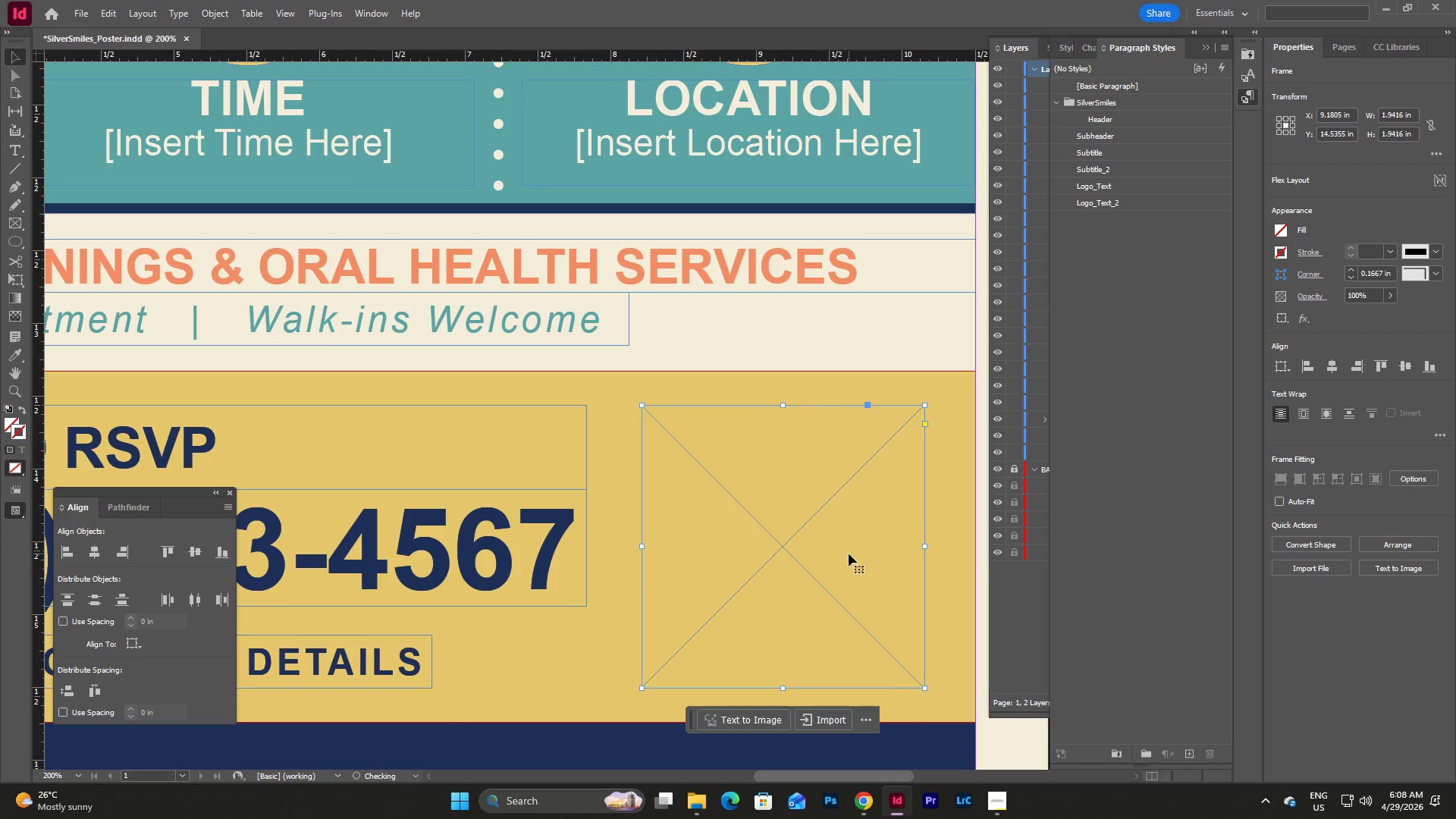 
key(ArrowRight)
 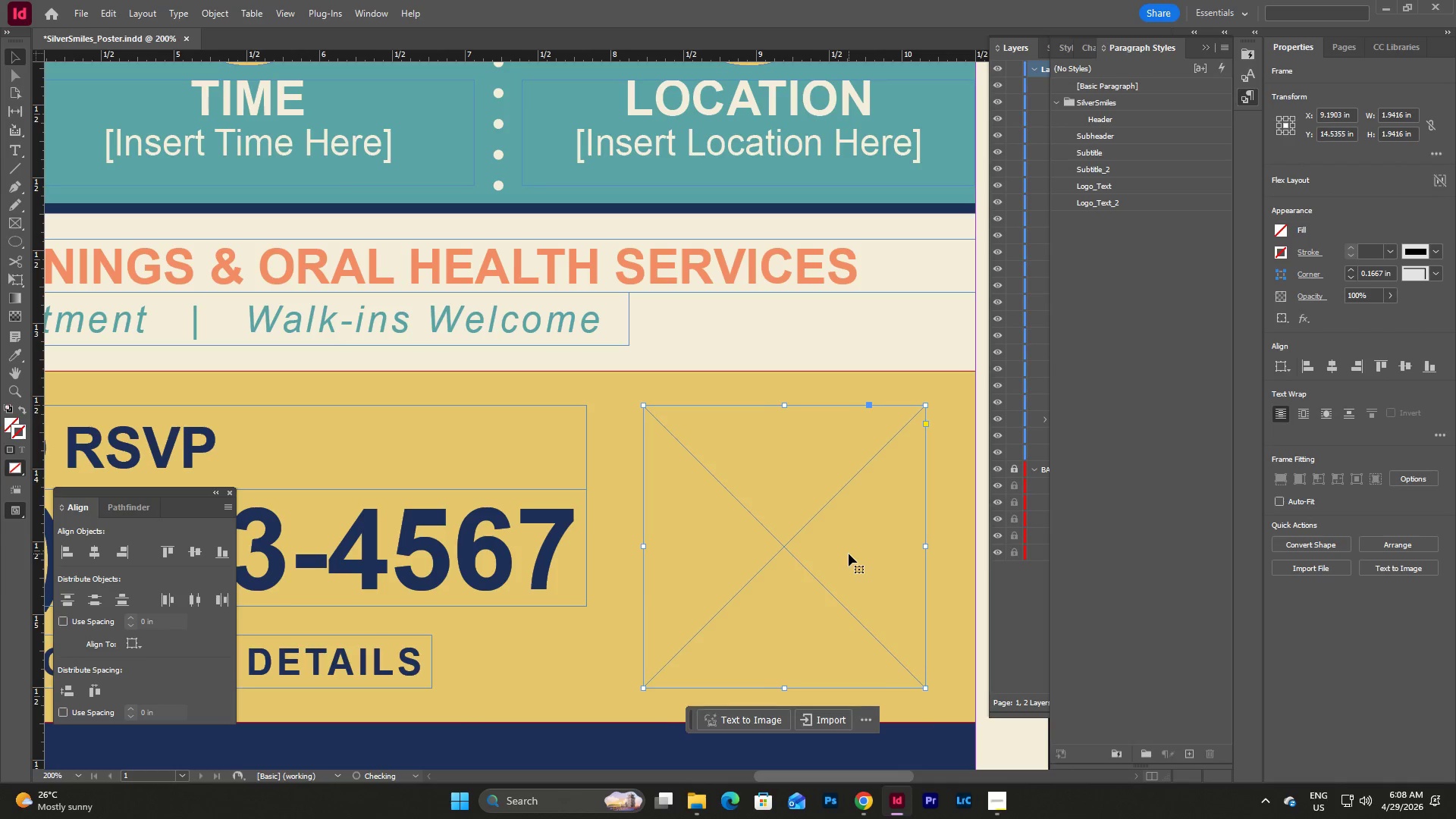 
key(ArrowRight)
 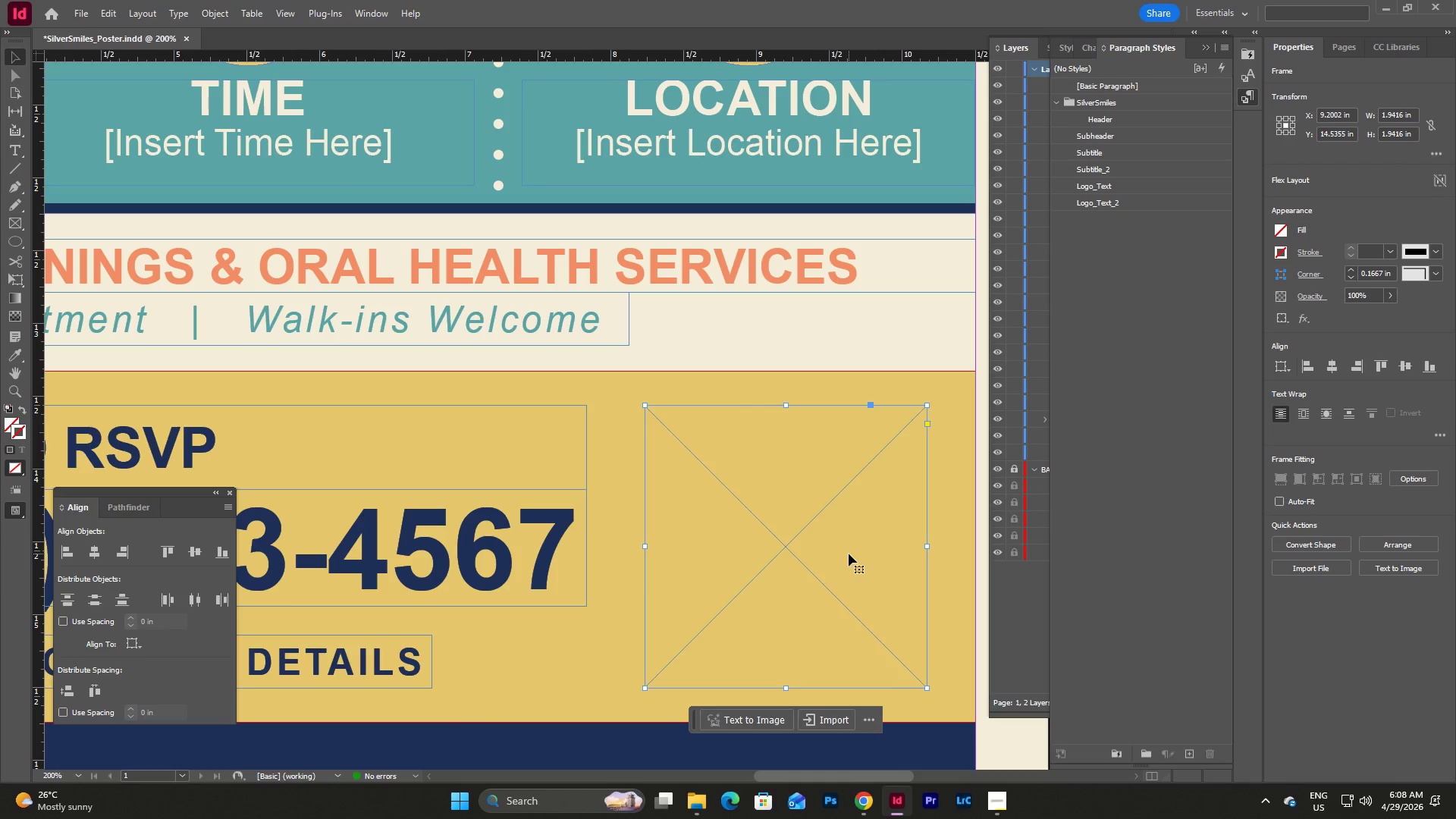 
key(ArrowLeft)
 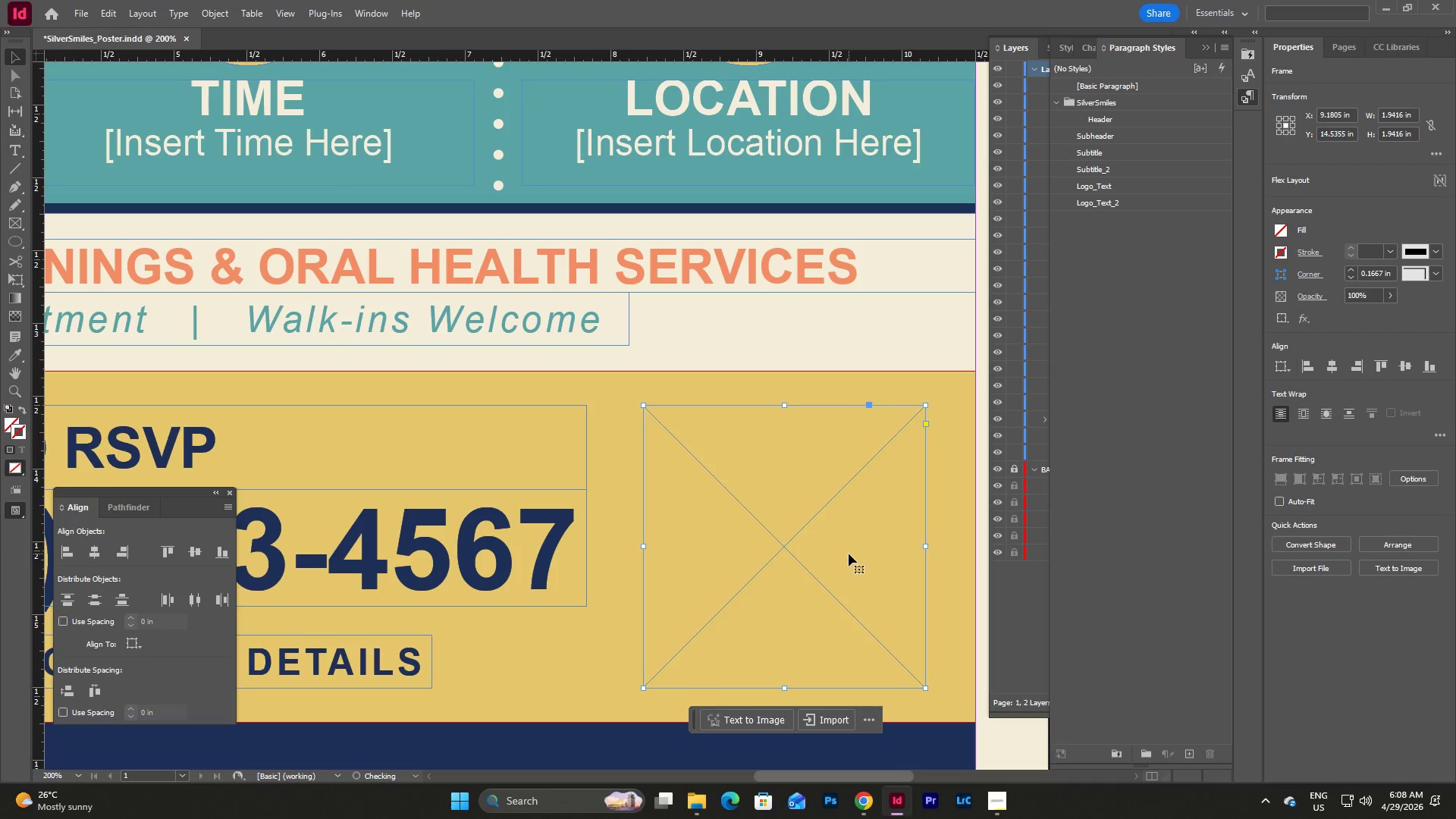 
key(ArrowLeft)
 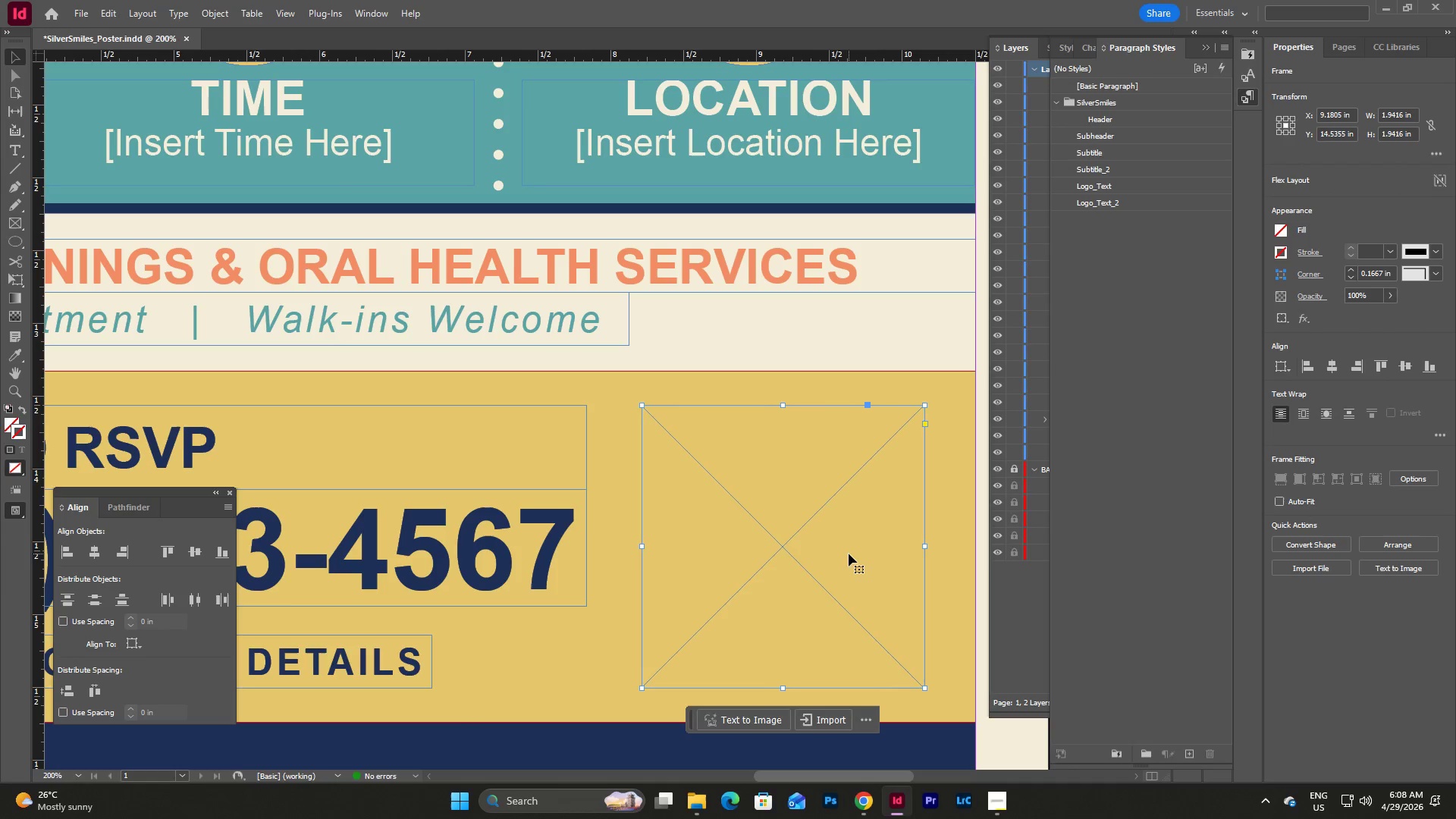 
key(ArrowRight)
 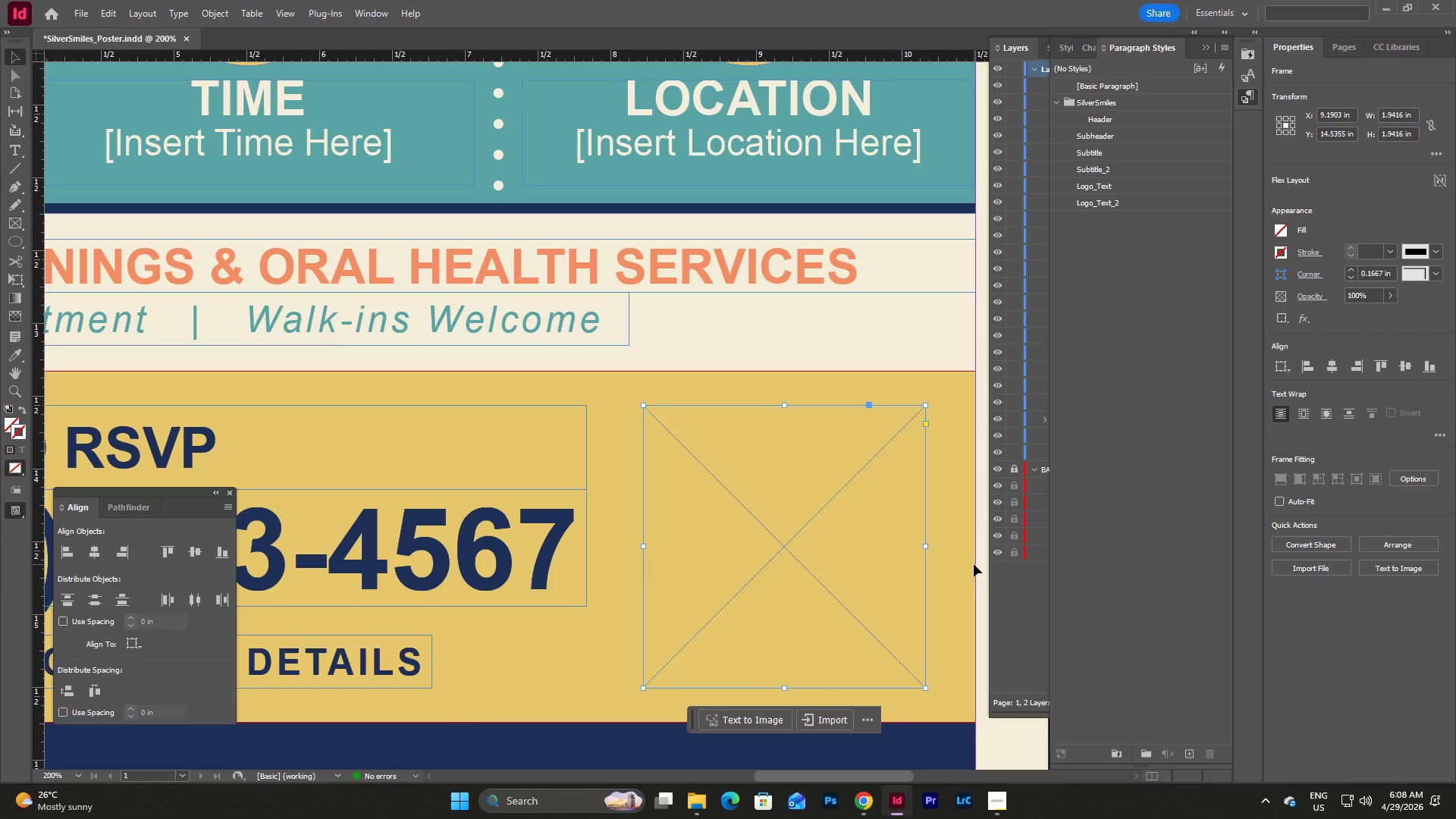 
left_click([960, 563])
 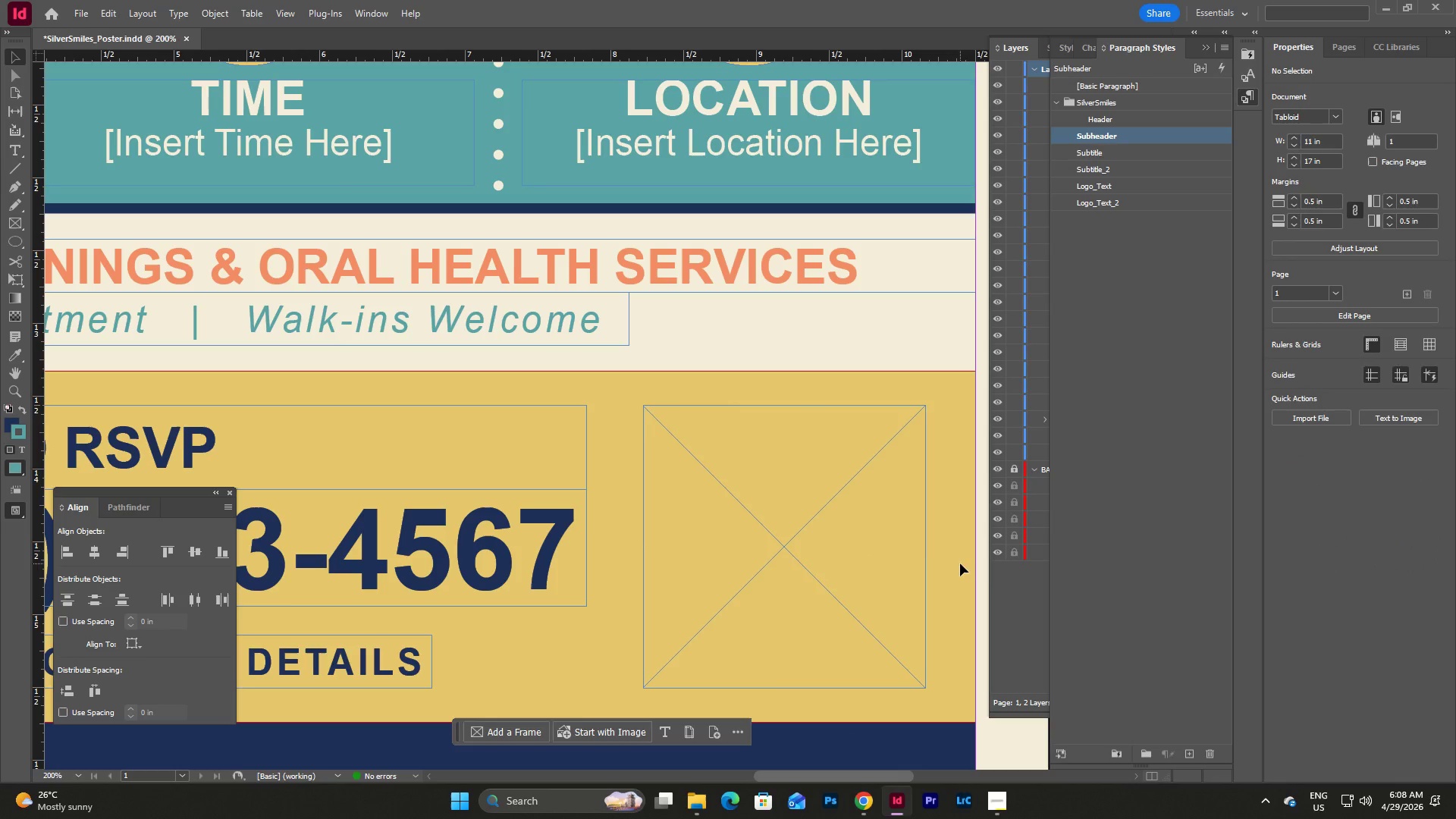 
left_click([885, 527])
 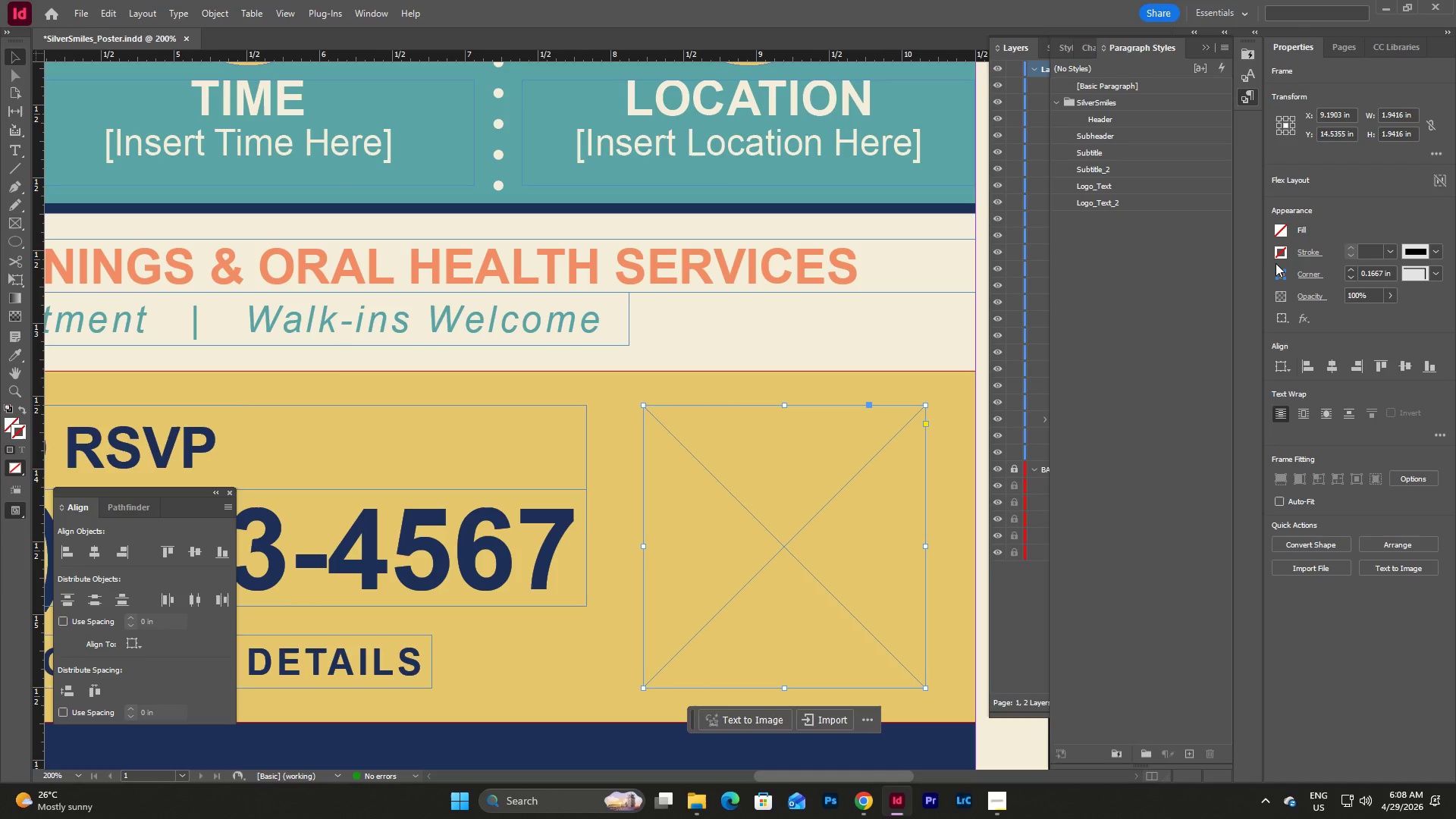 
left_click([1278, 230])
 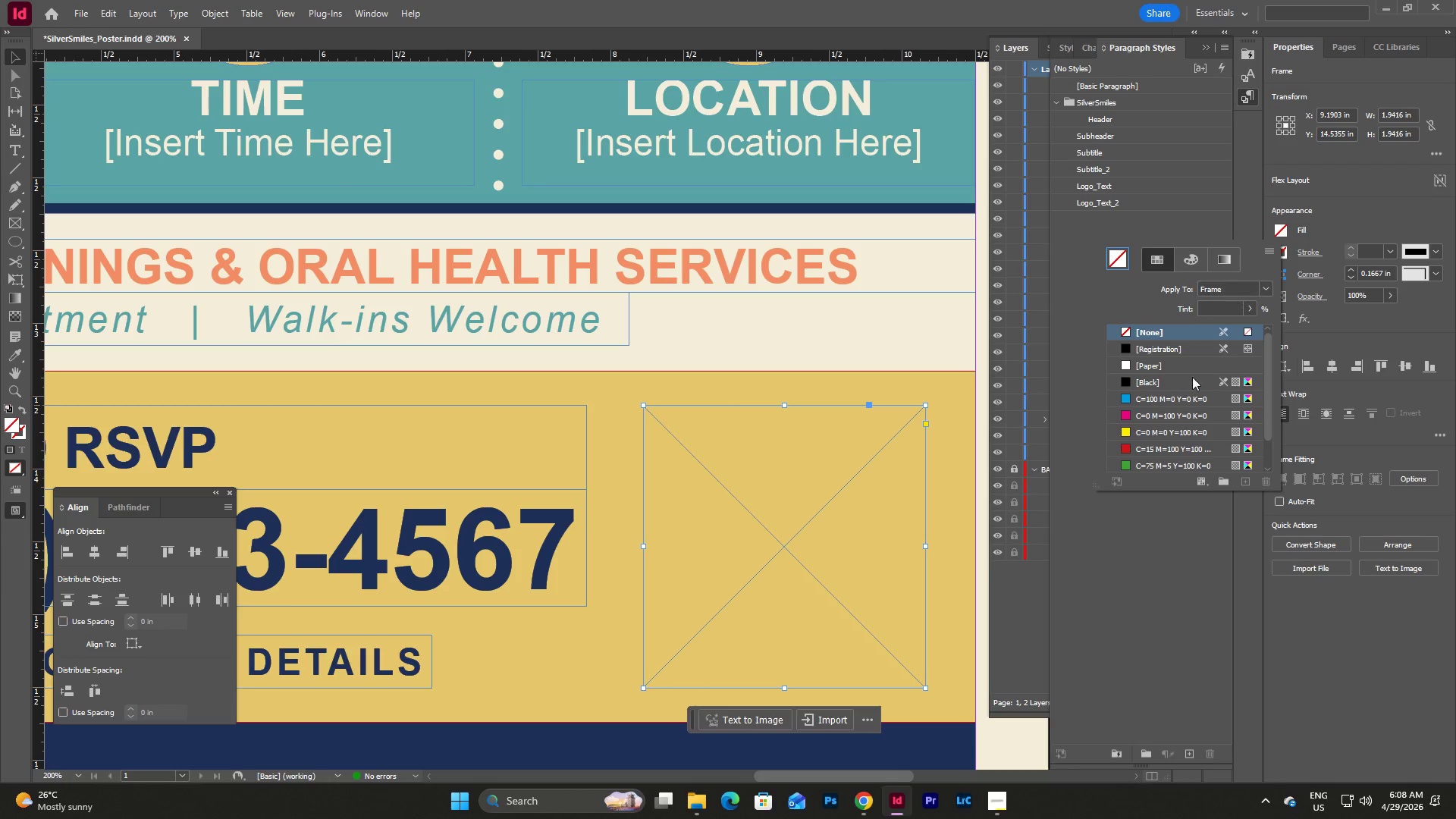 
scroll: coordinate [1185, 388], scroll_direction: down, amount: 11.0
 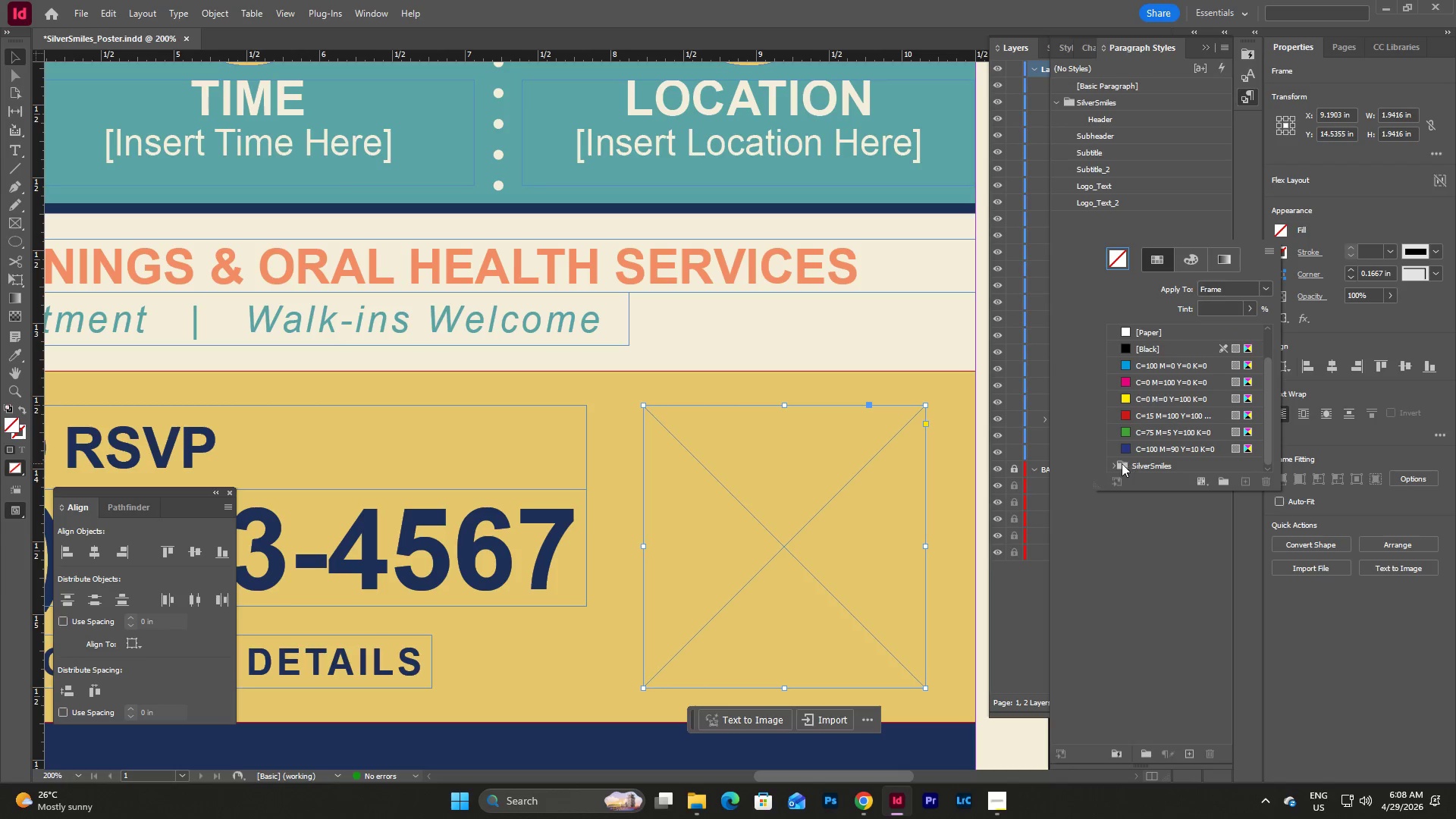 
left_click([1113, 463])
 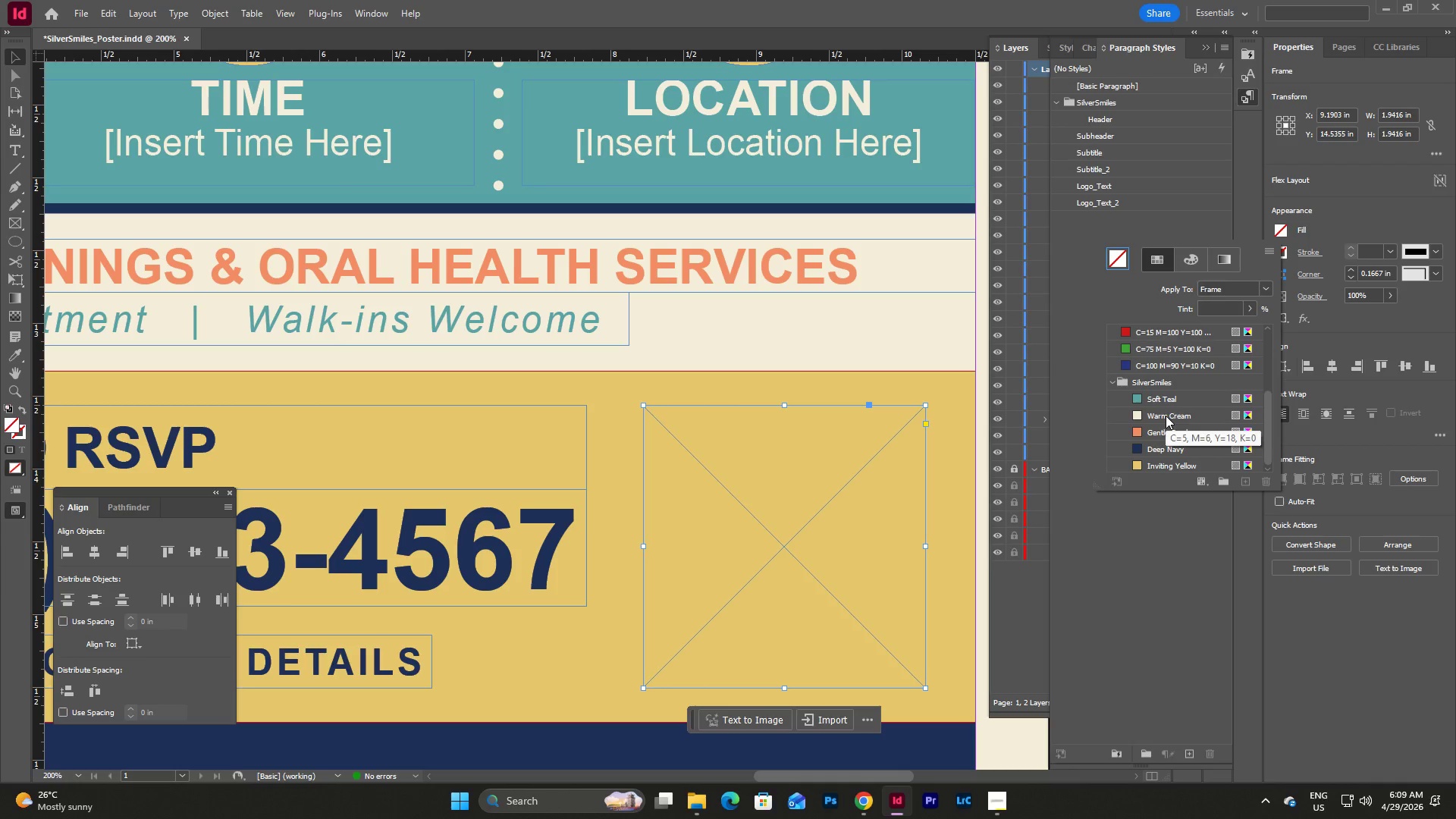 
left_click([1166, 416])
 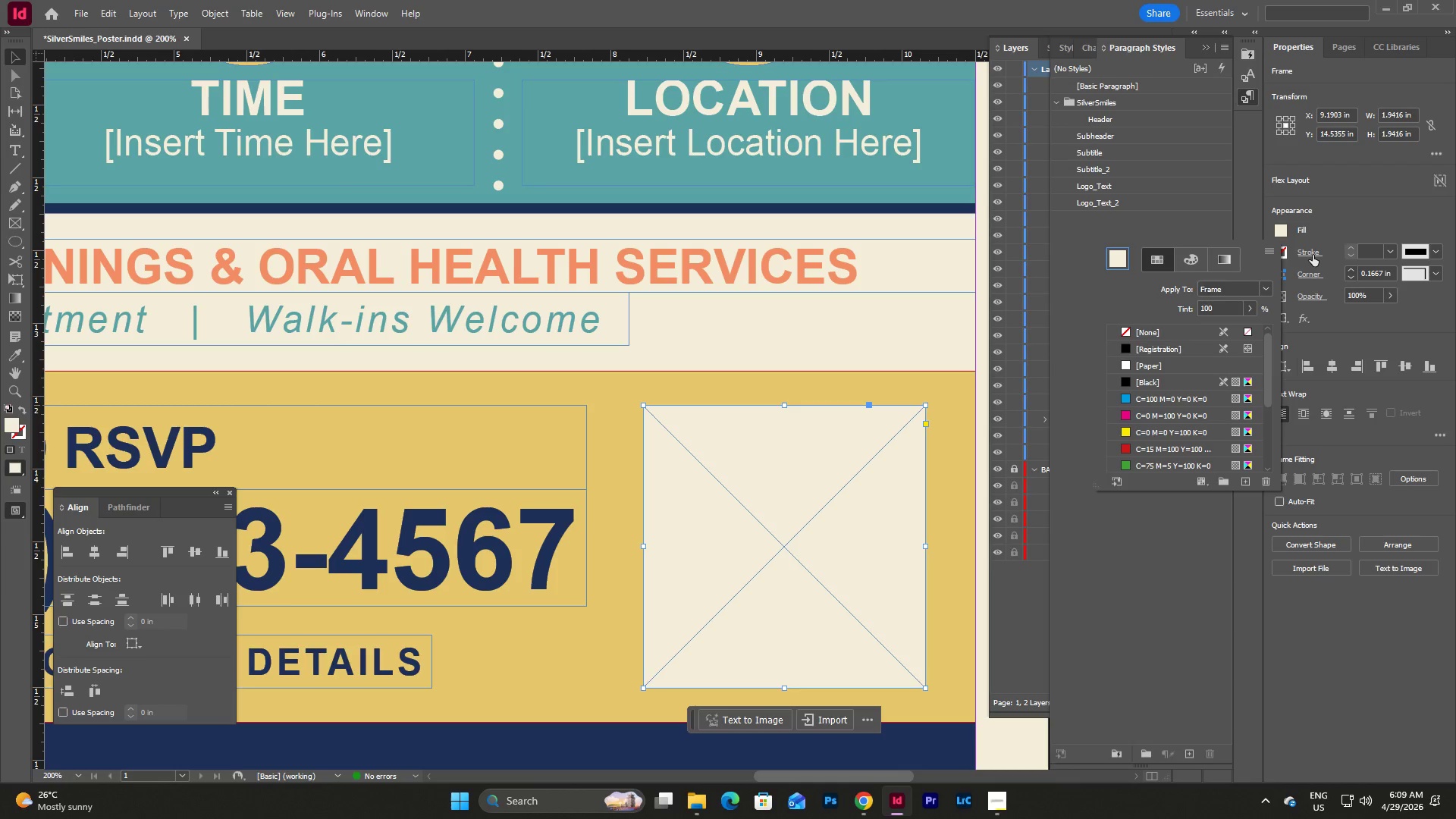 
left_click([1324, 237])
 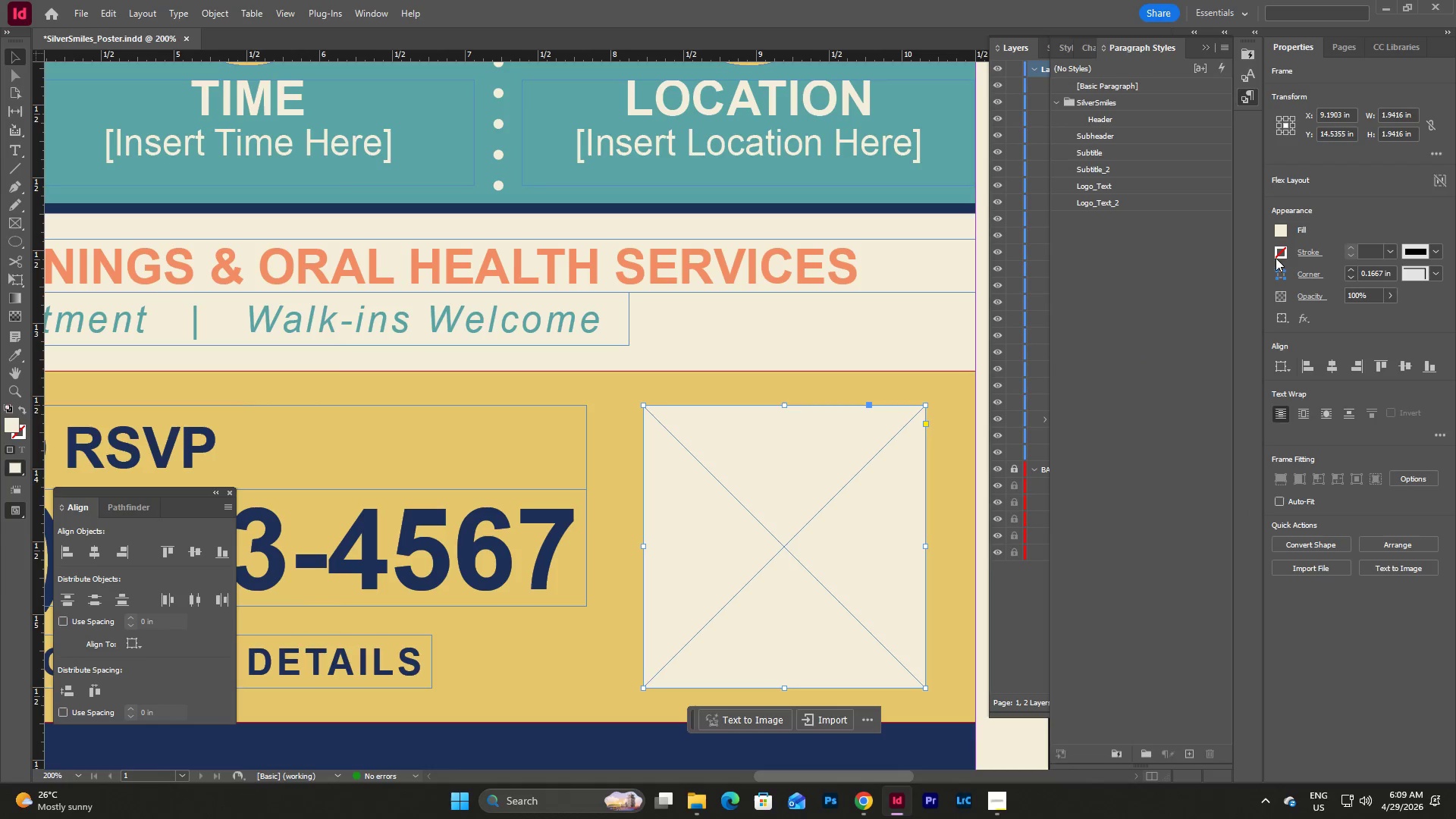 
left_click([1282, 249])
 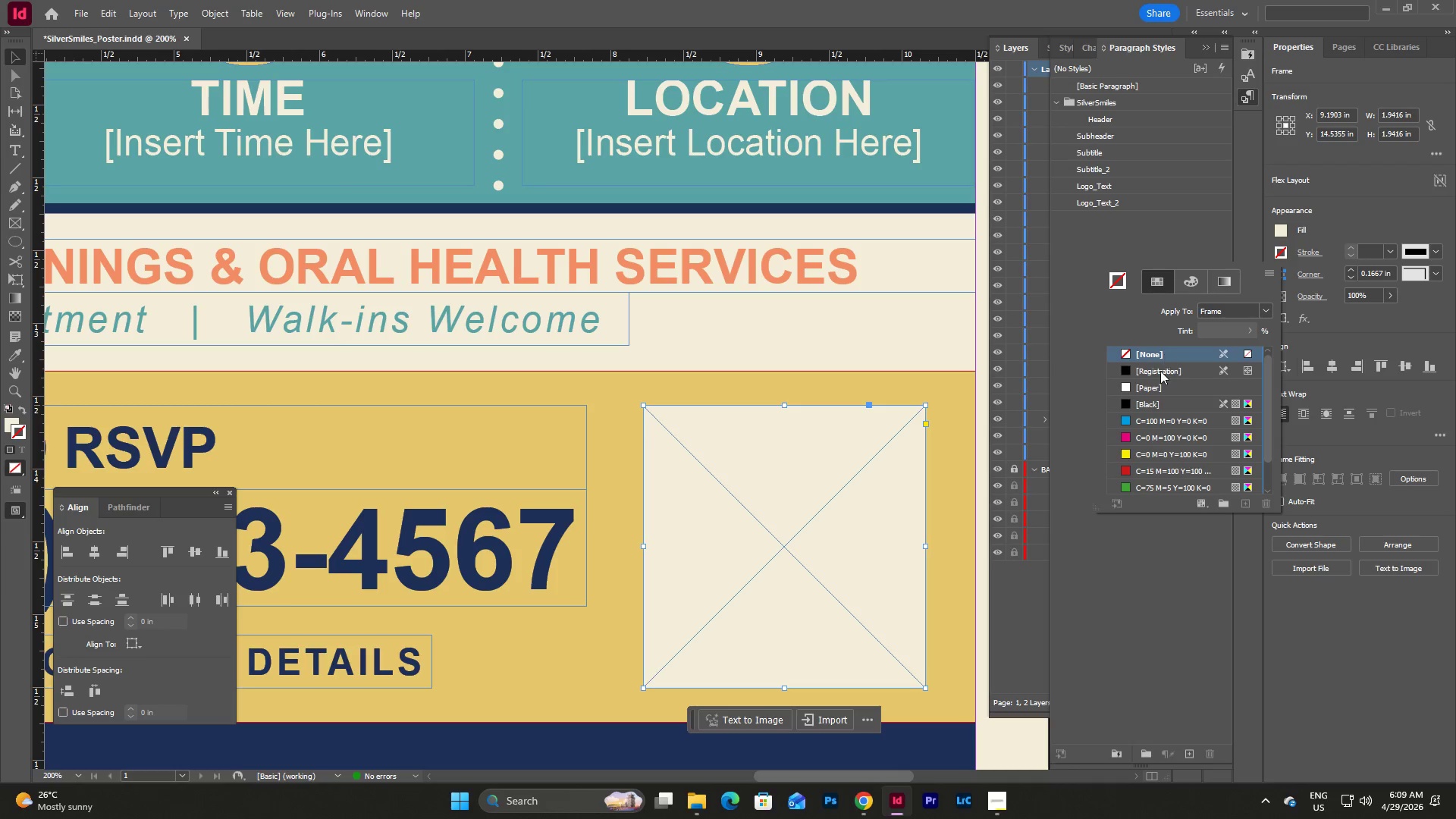 
scroll: coordinate [1160, 384], scroll_direction: down, amount: 11.0
 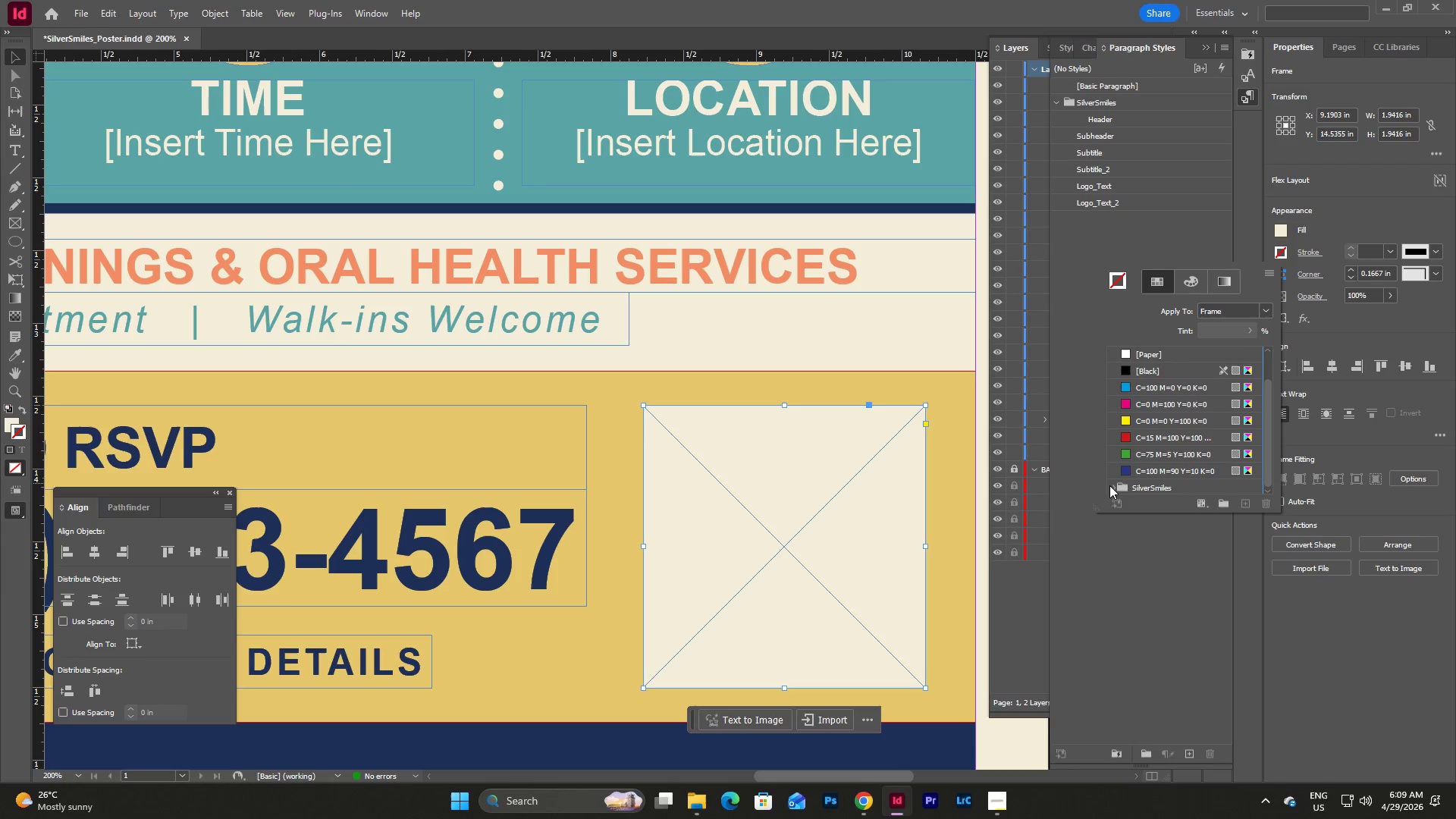 
left_click([1113, 487])
 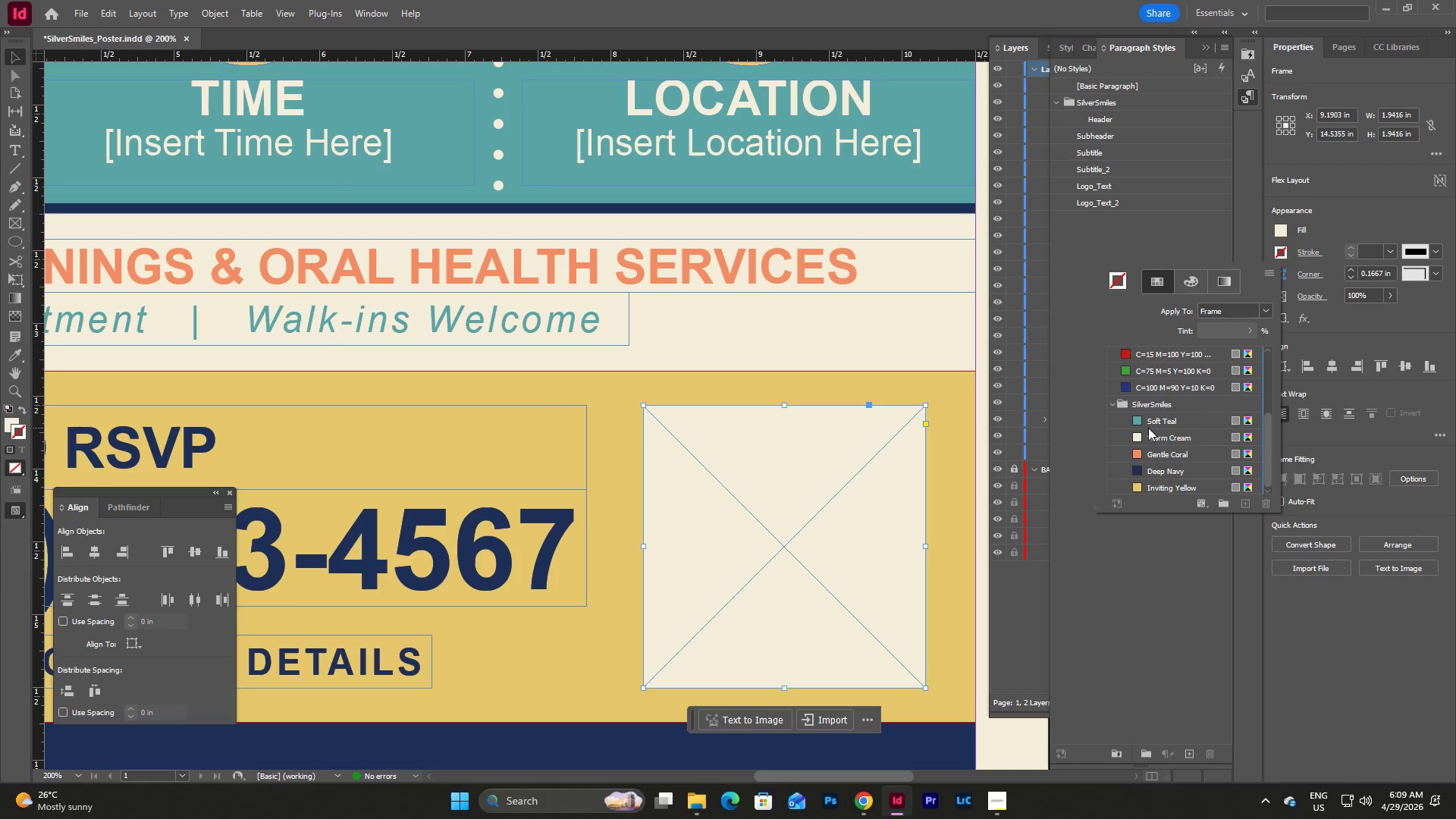 
scroll: coordinate [1148, 428], scroll_direction: down, amount: 4.0
 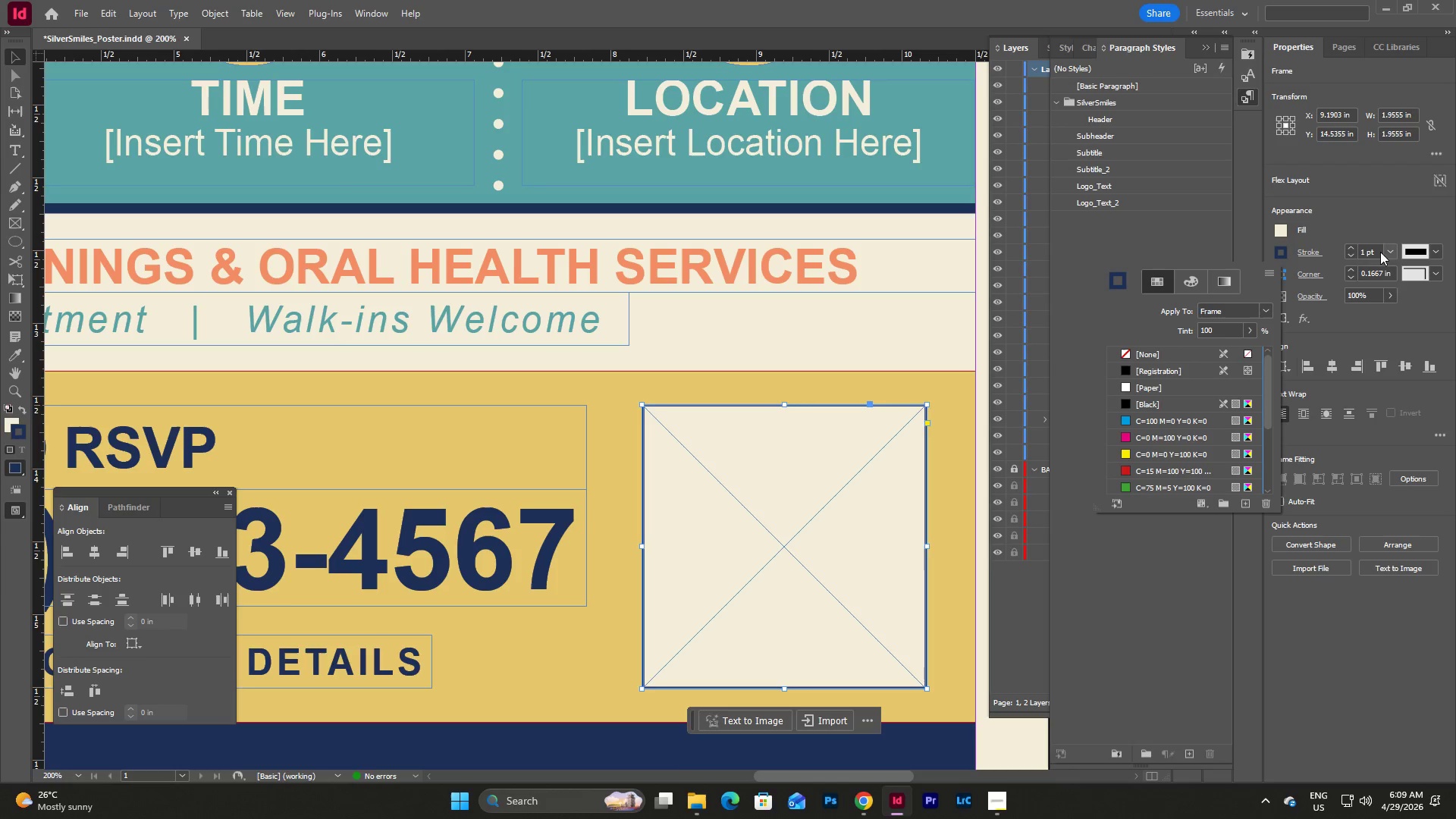 
left_click([1392, 248])
 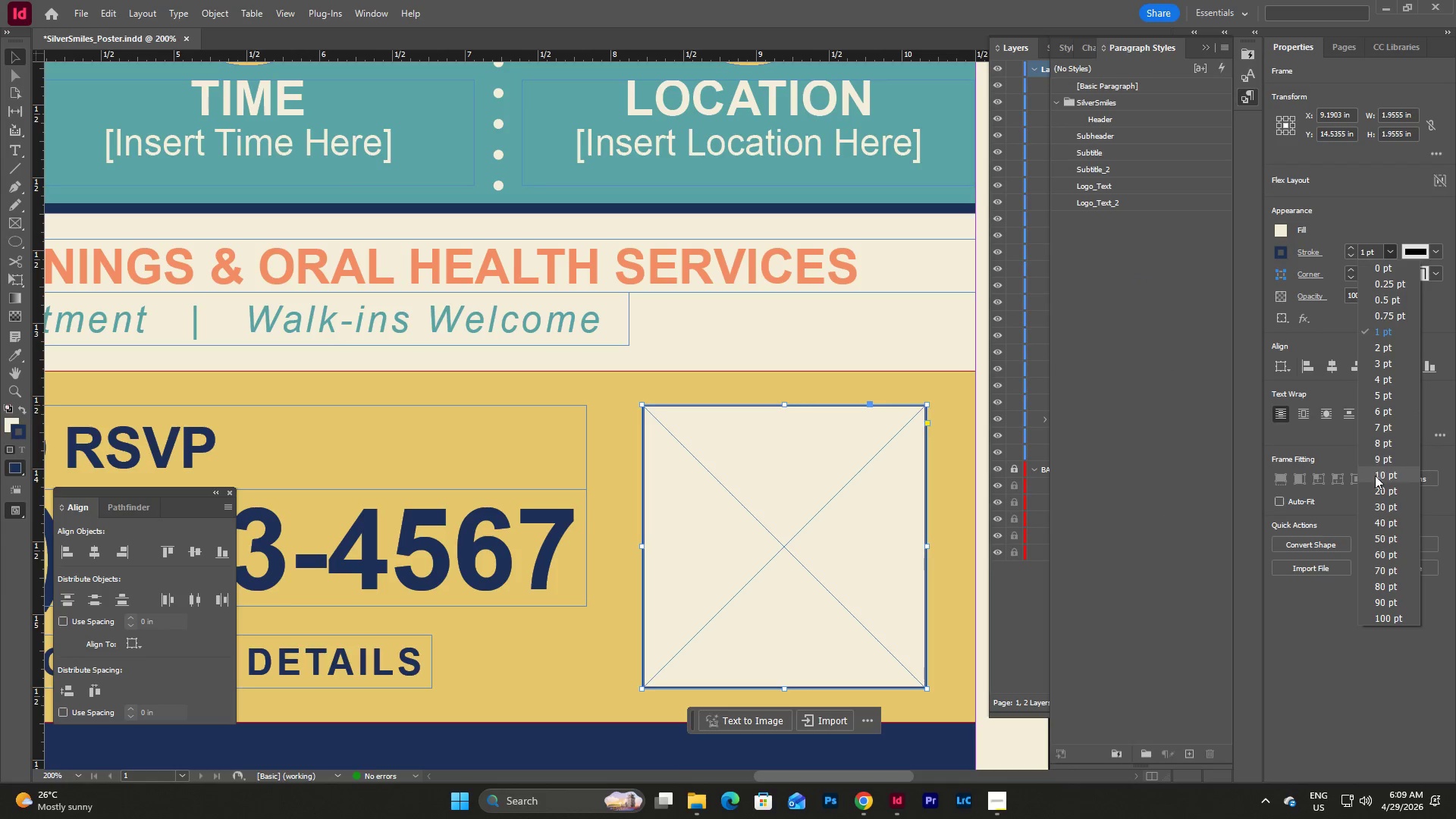 
left_click([1376, 481])
 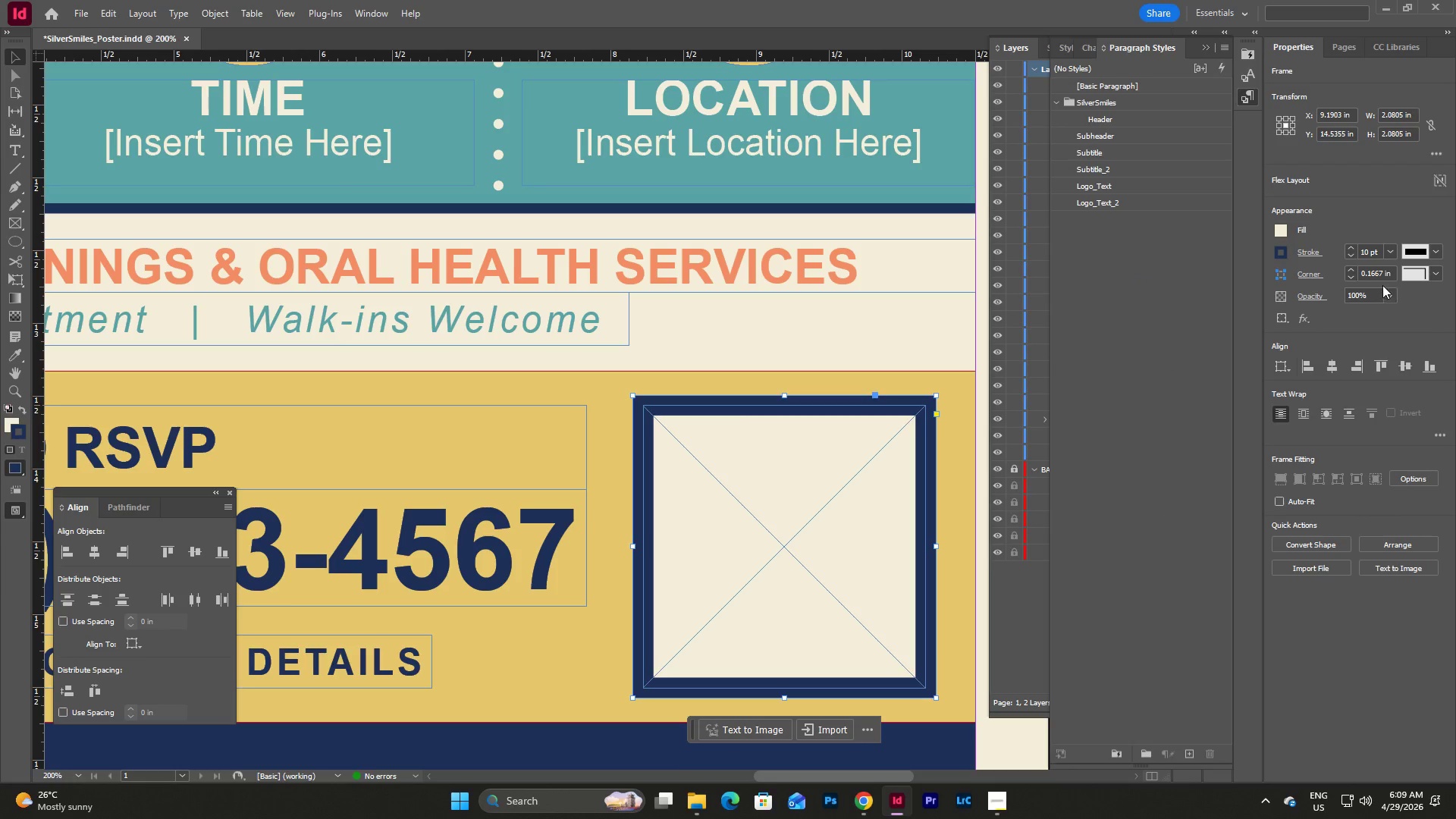 
left_click([1394, 253])
 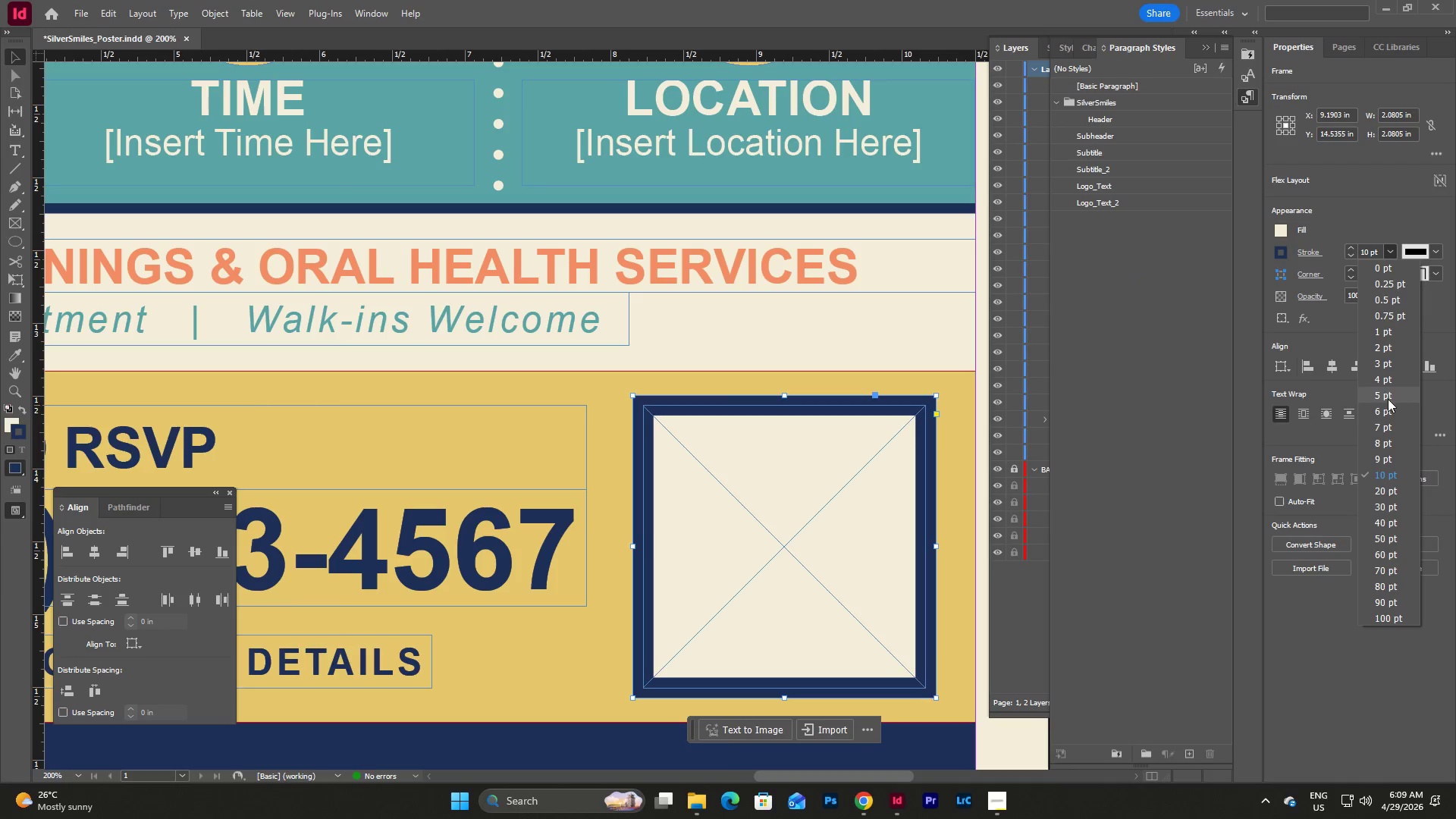 
left_click([1395, 396])
 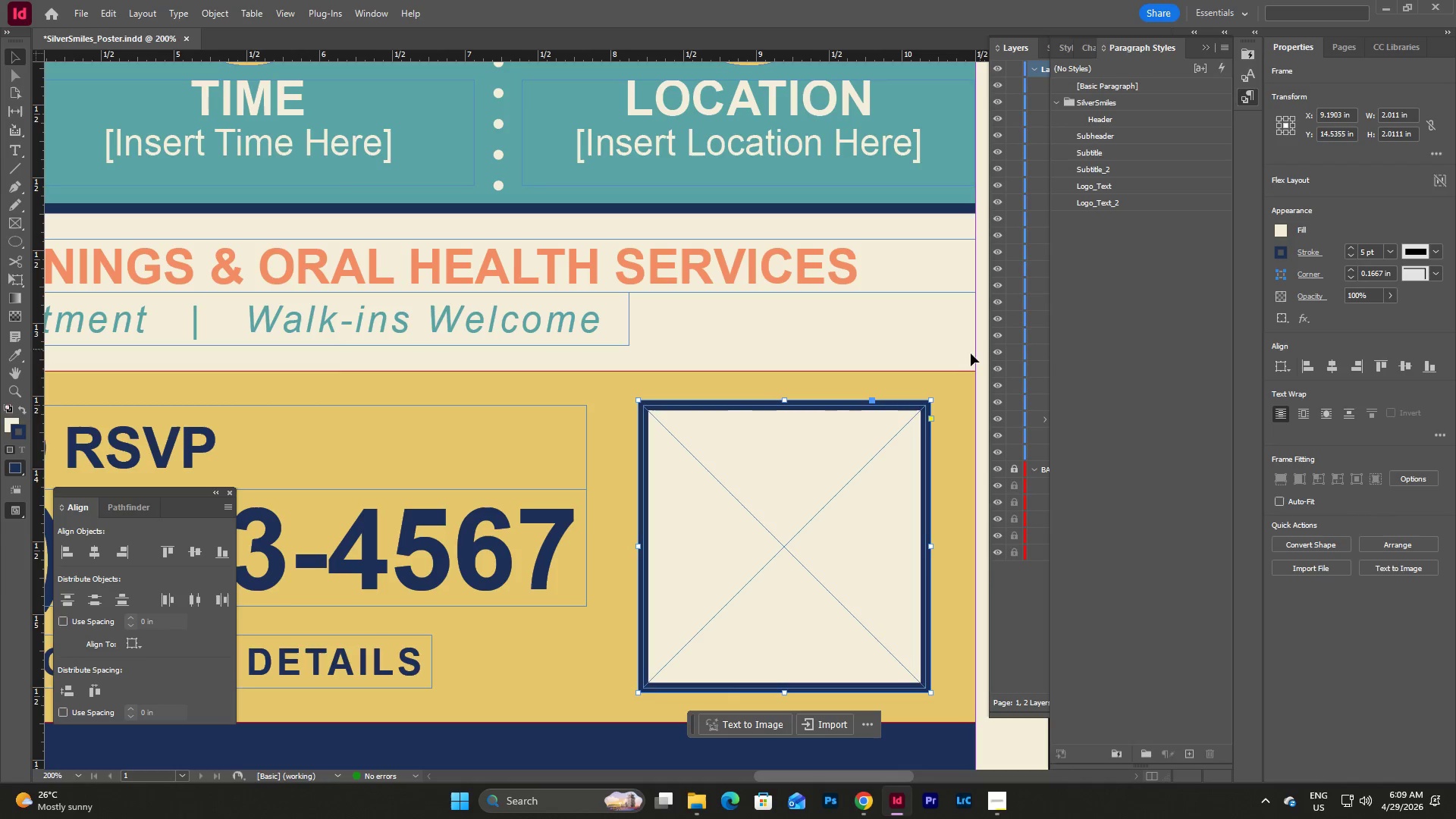 
double_click([971, 355])
 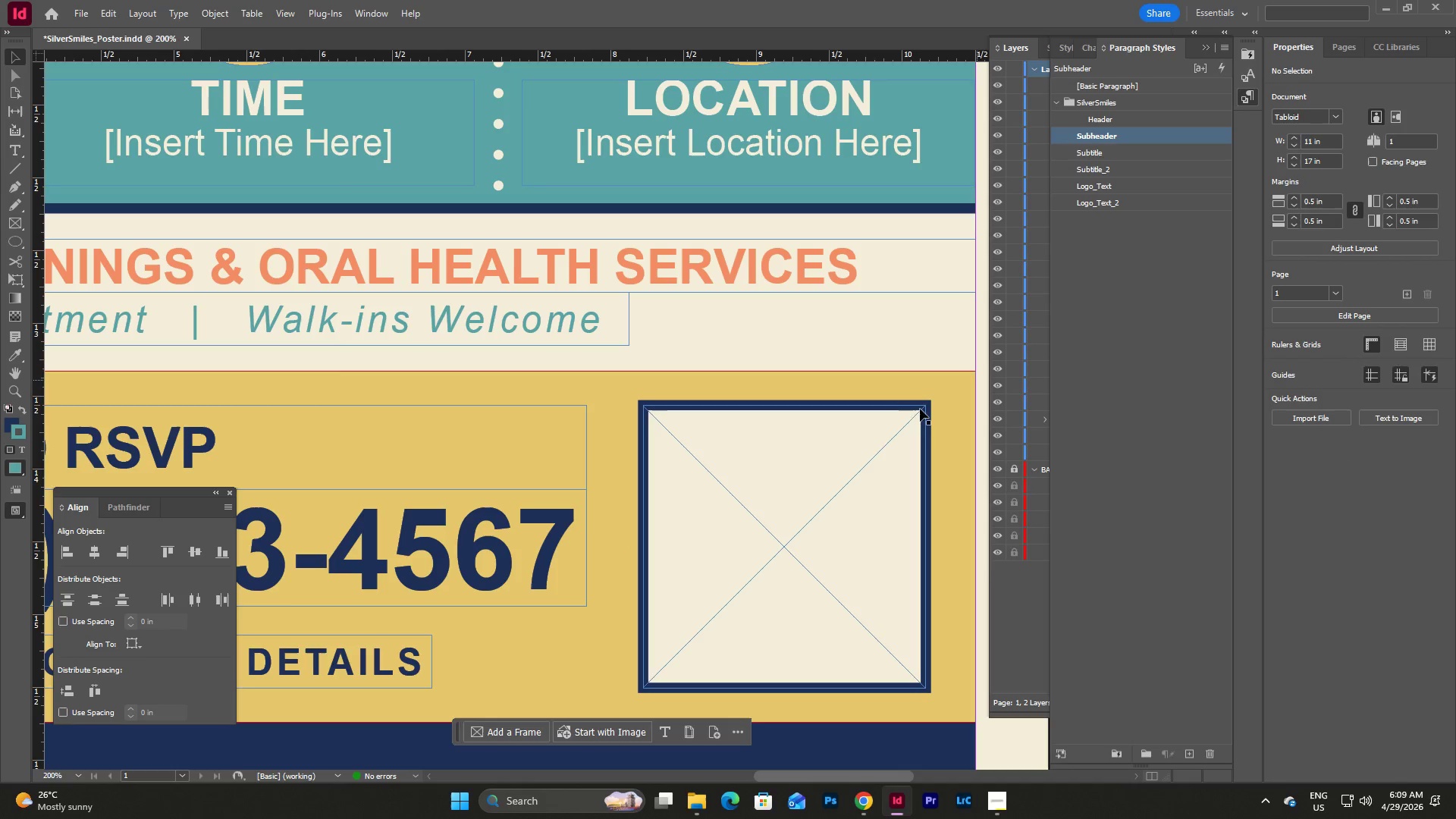 
left_click([861, 422])
 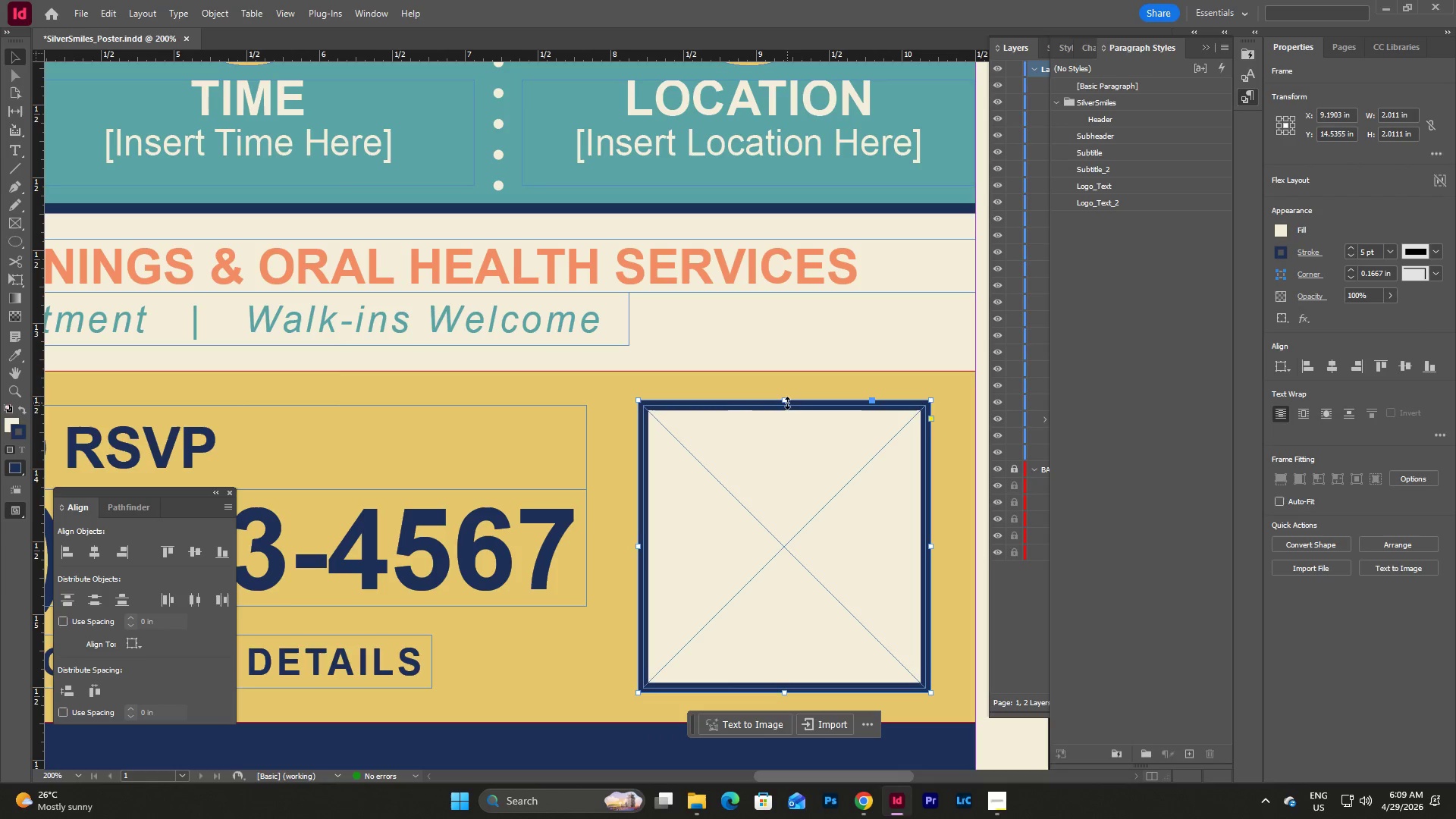 
left_click_drag(start_coordinate=[786, 403], to_coordinate=[788, 406])
 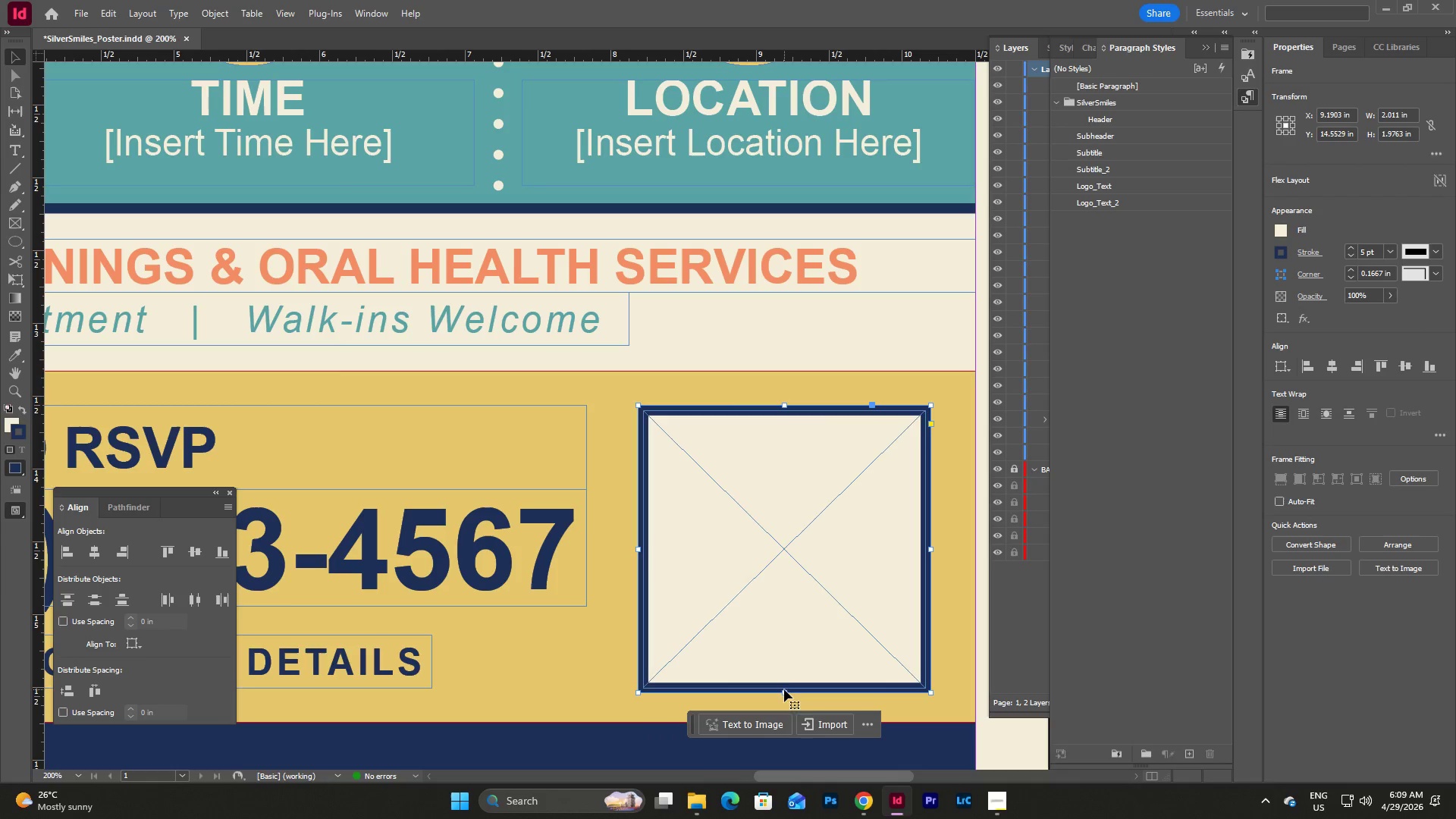 
left_click_drag(start_coordinate=[784, 692], to_coordinate=[786, 688])
 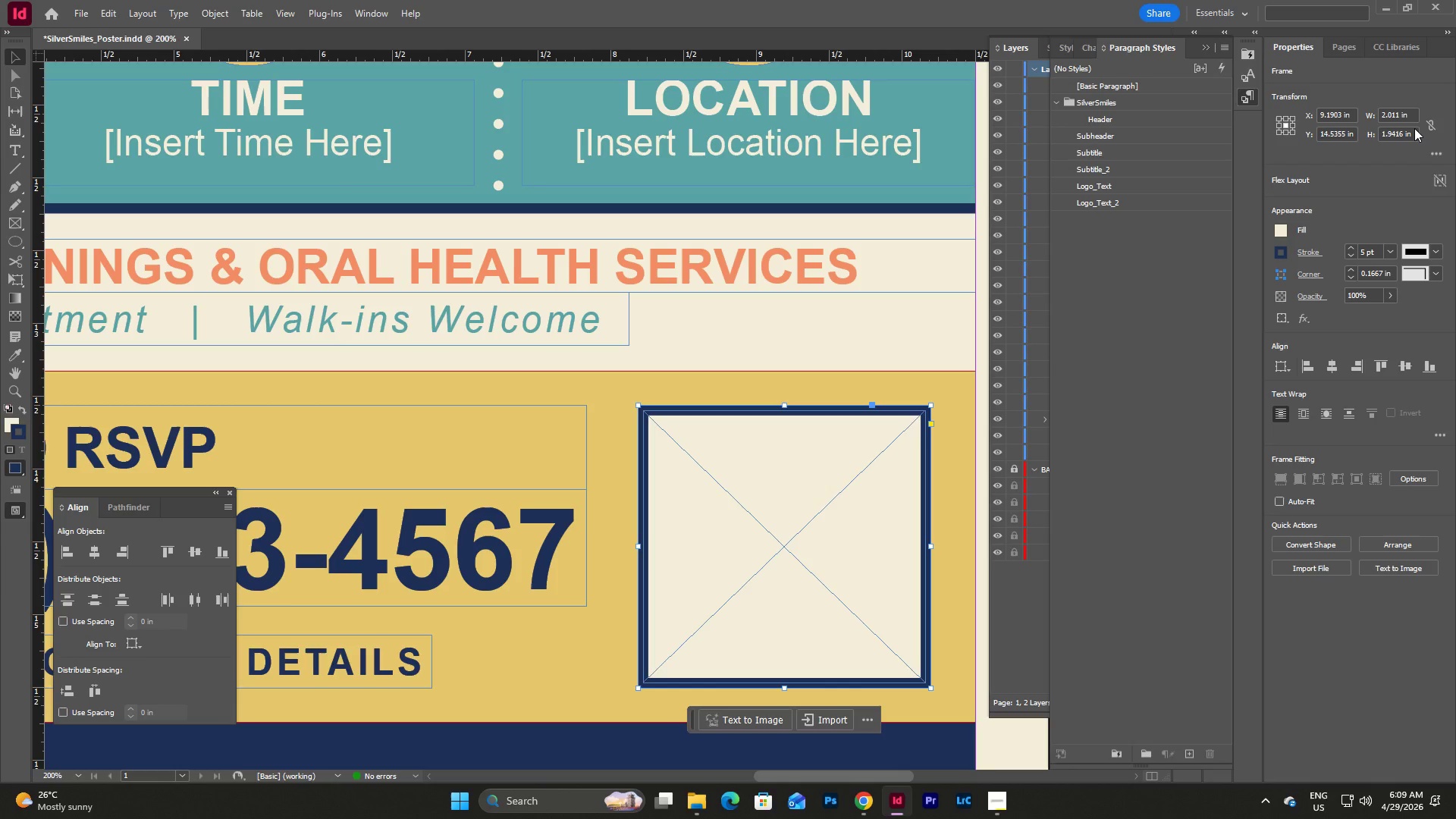 
wait(5.58)
 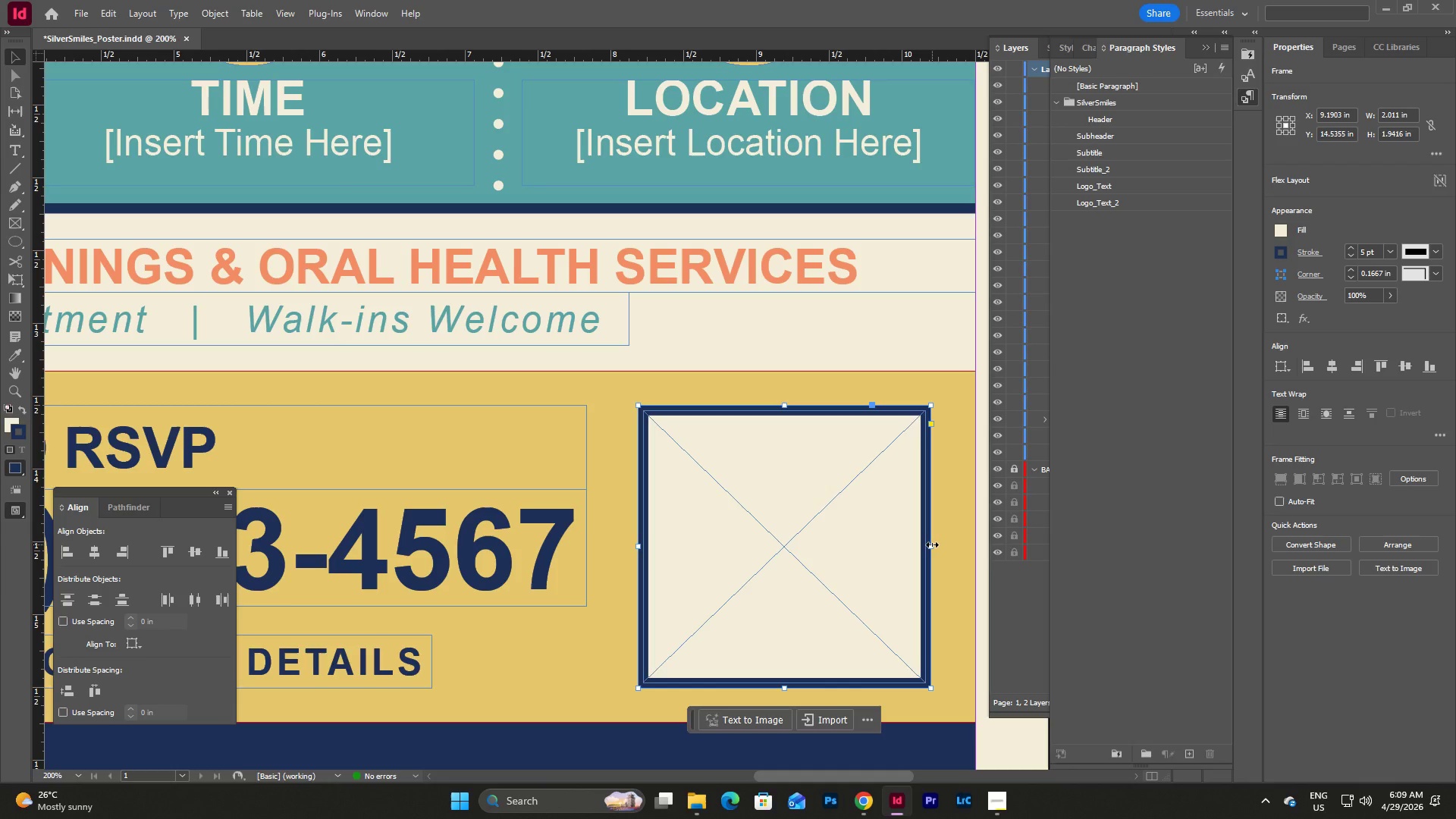 
left_click_drag(start_coordinate=[1417, 135], to_coordinate=[1366, 134])
 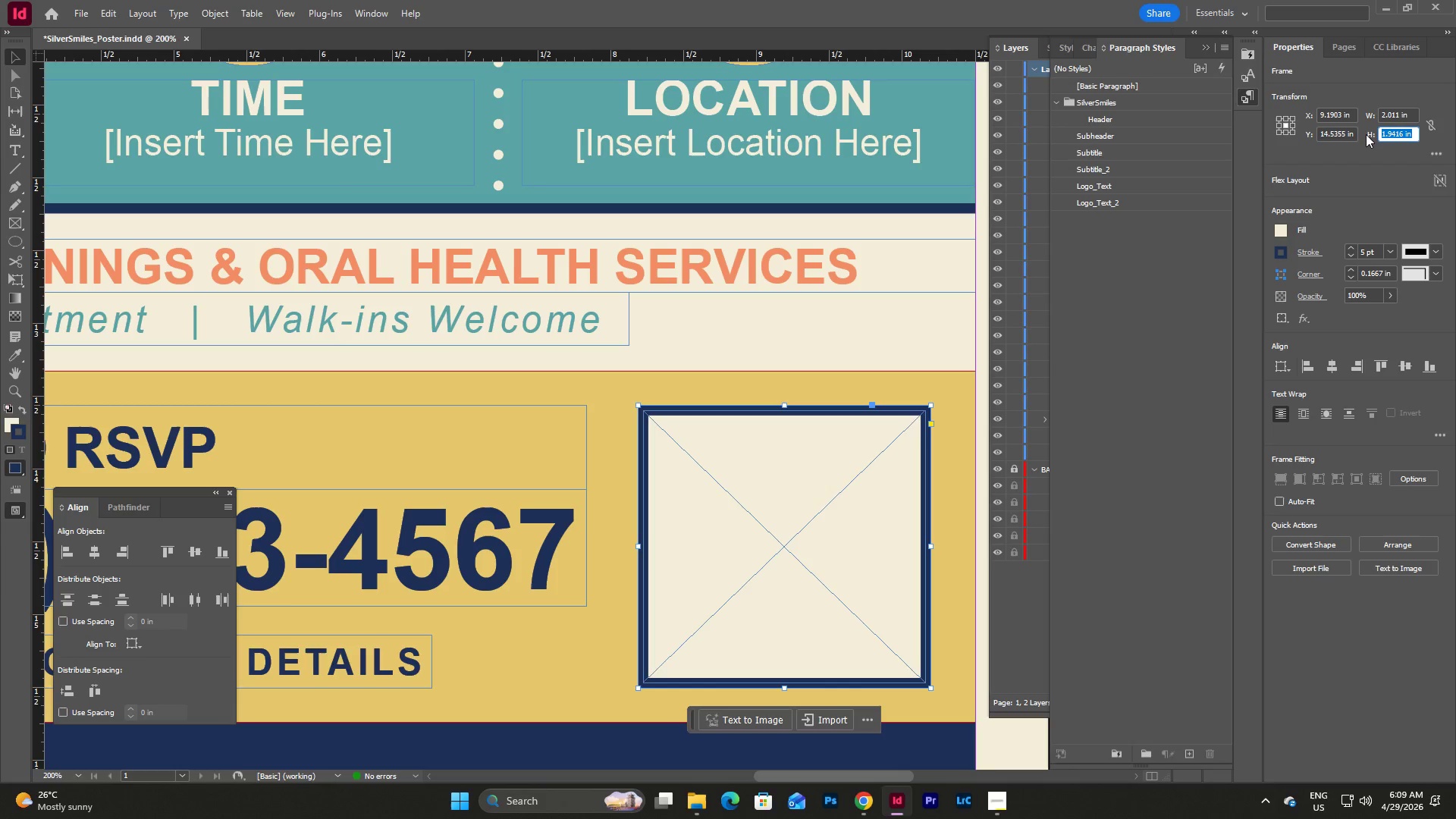 
key(Control+C)
 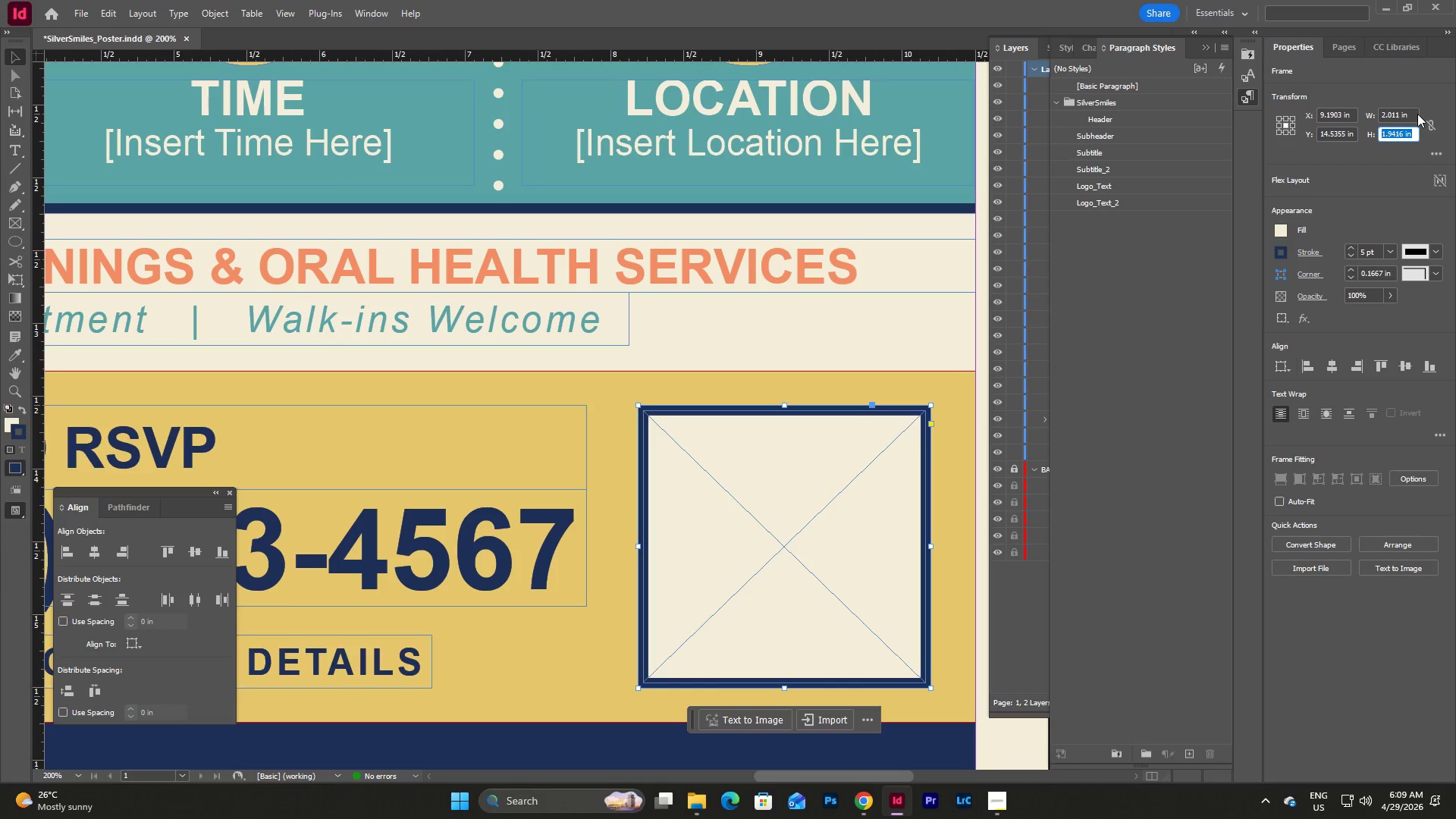 
double_click([1416, 115])
 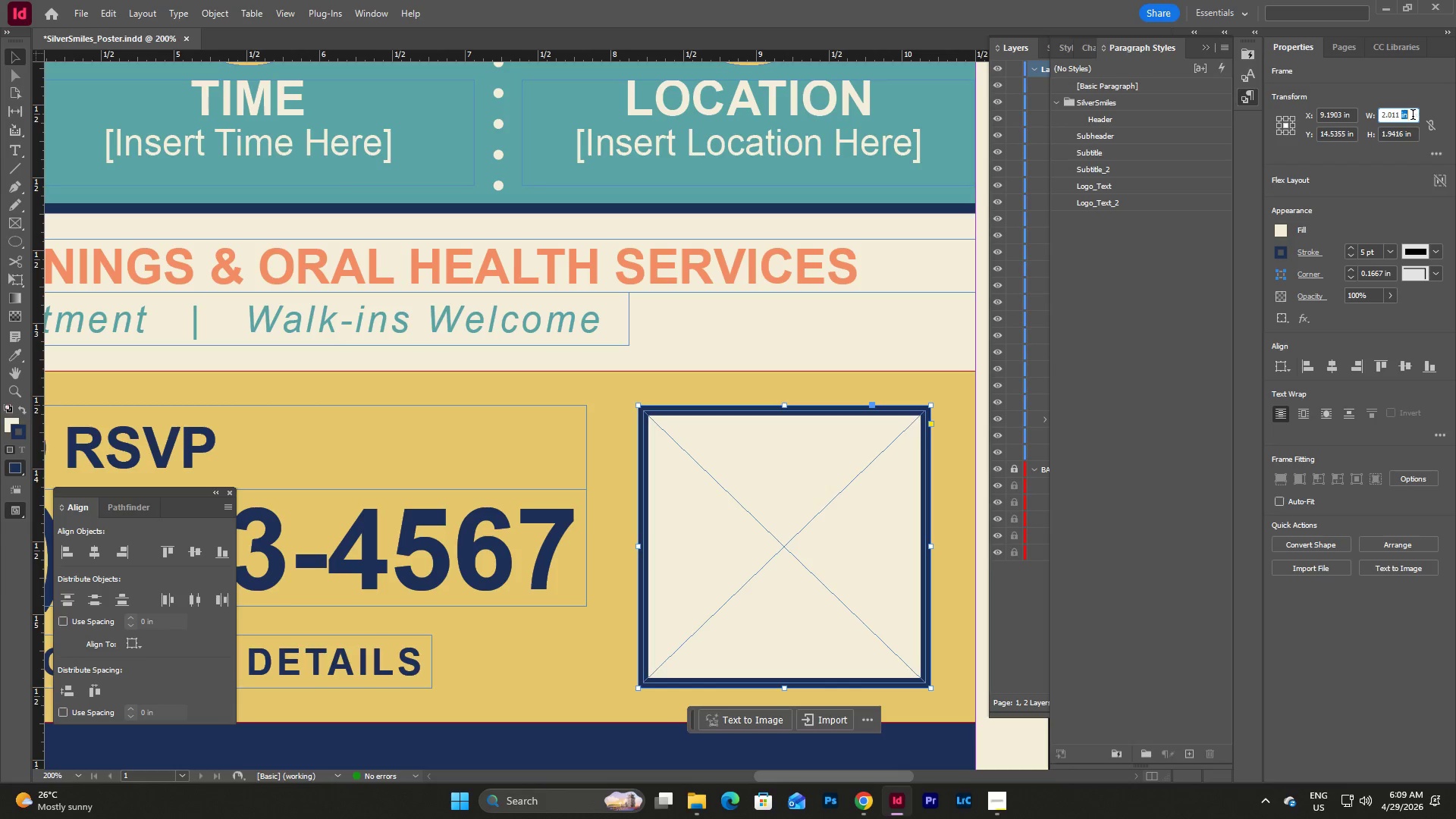 
left_click_drag(start_coordinate=[1416, 115], to_coordinate=[1364, 118])
 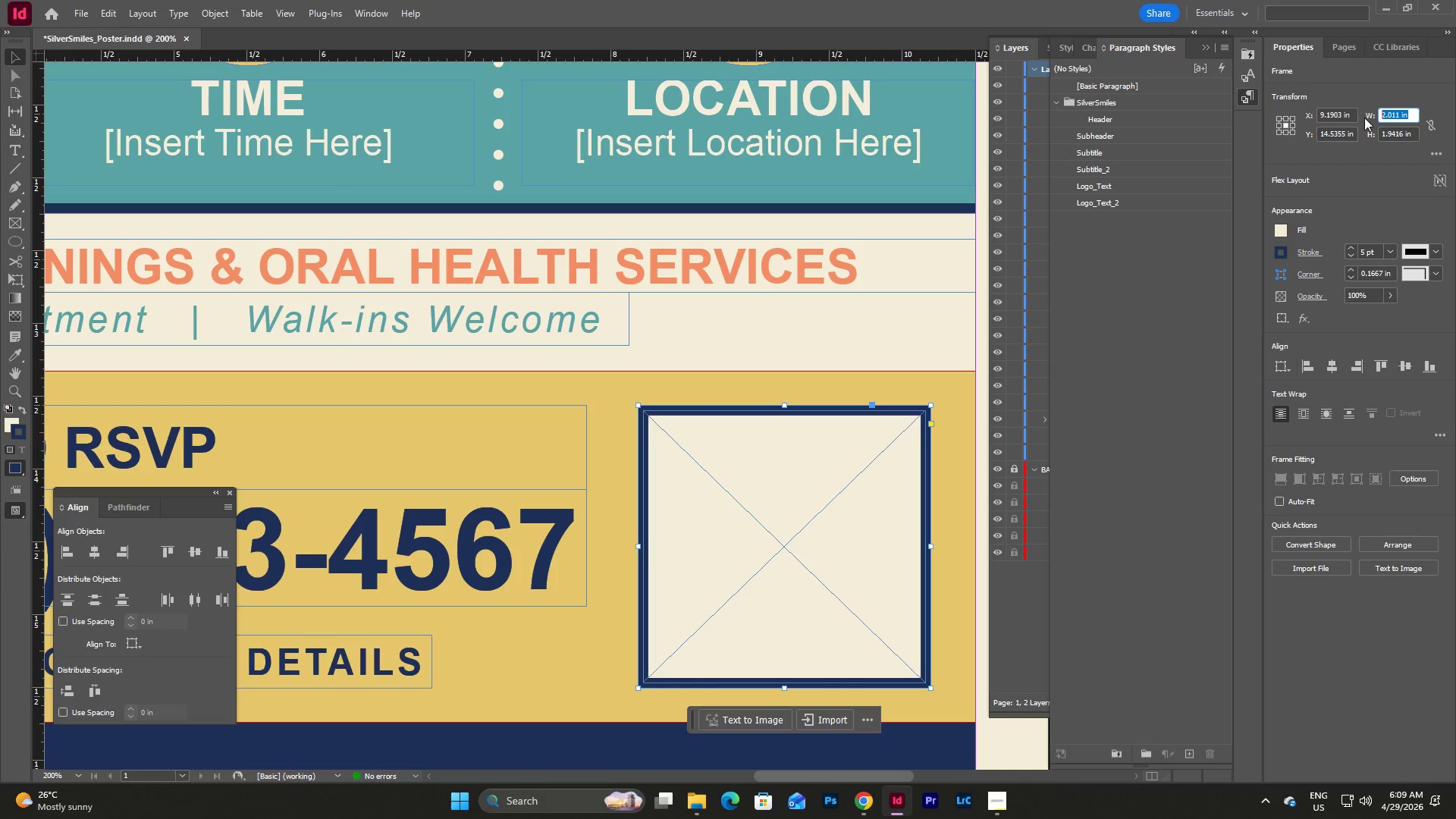 
key(Control+V)
 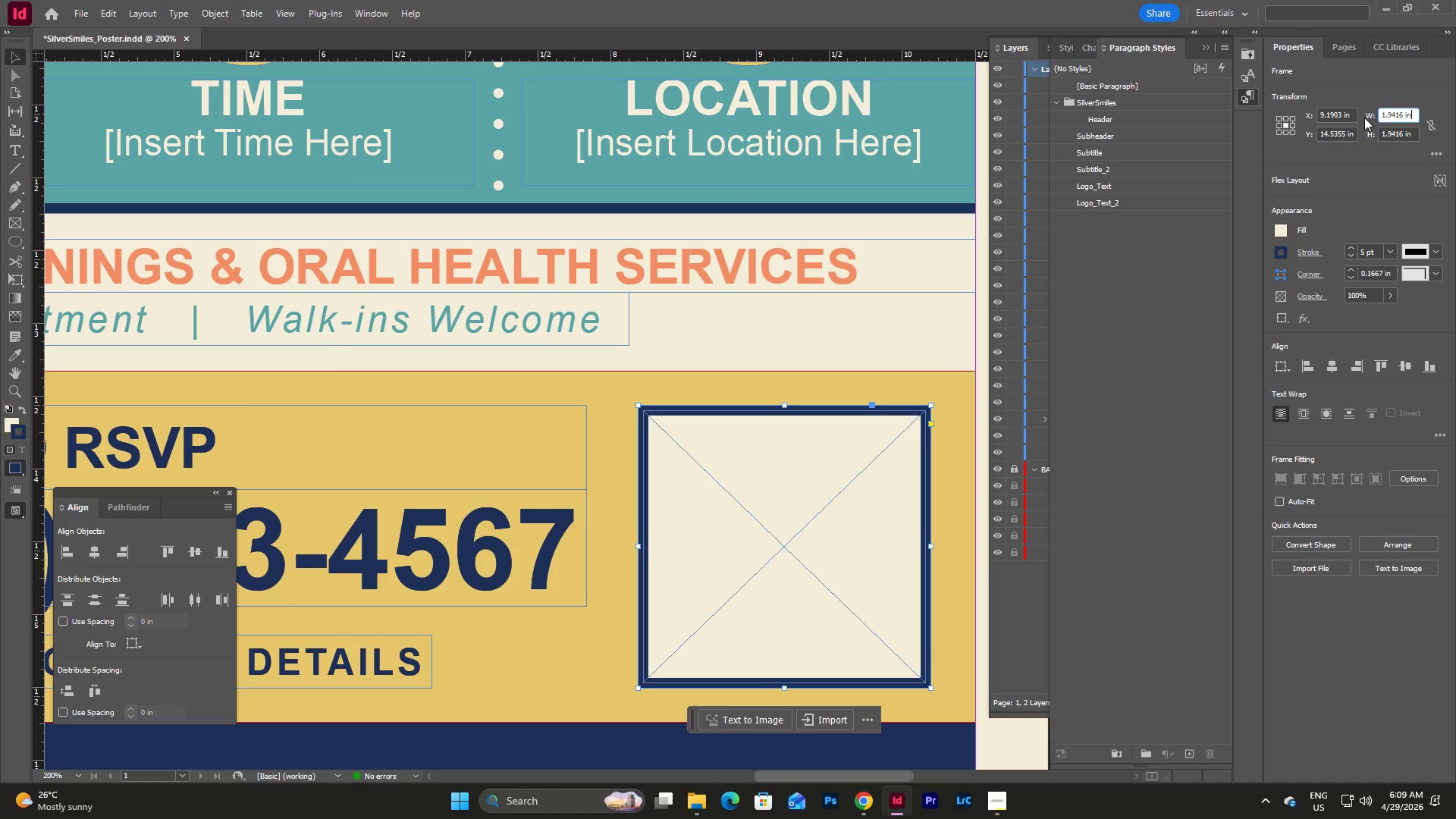 
key(NumpadEnter)
 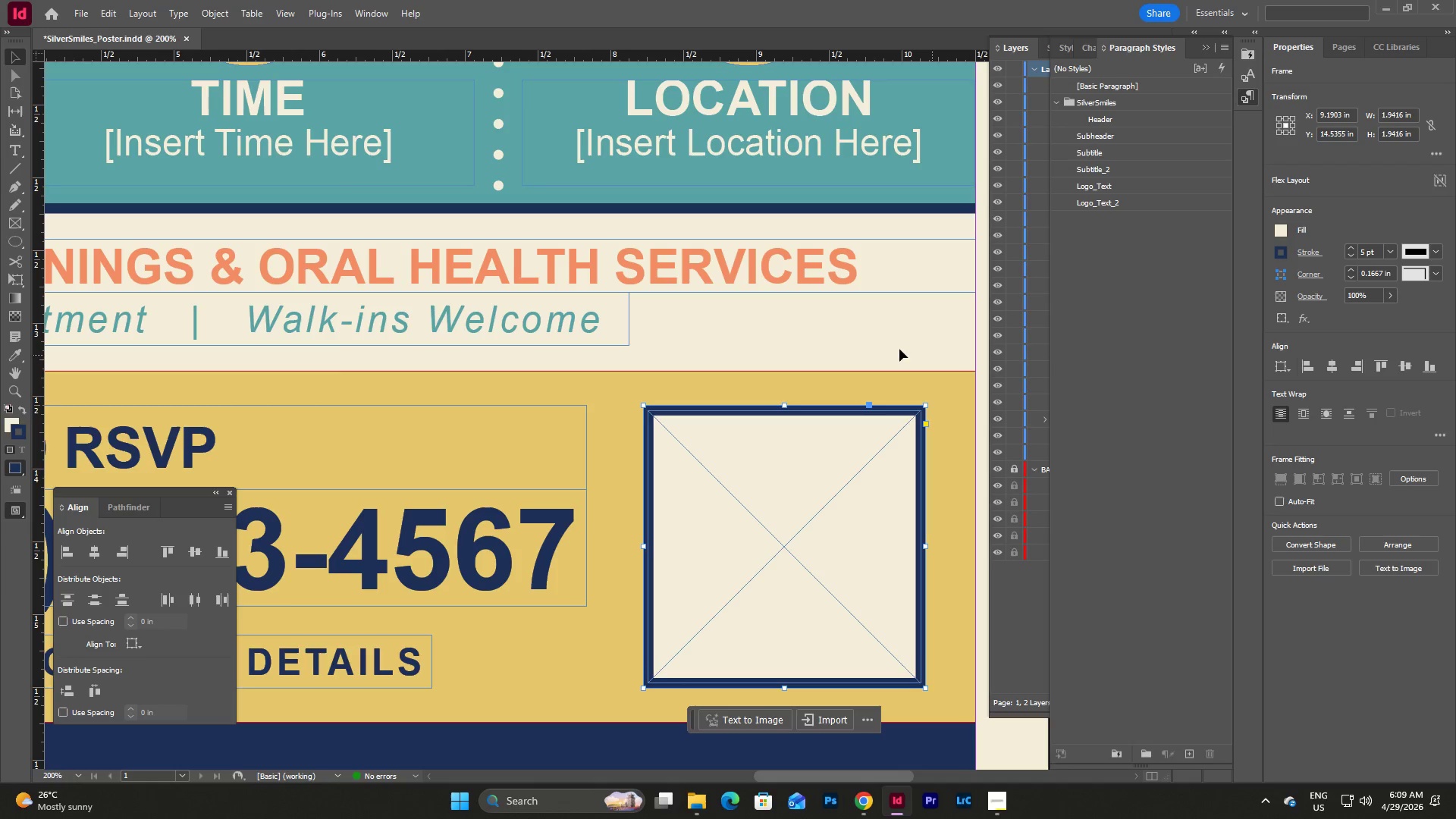 
left_click([861, 344])
 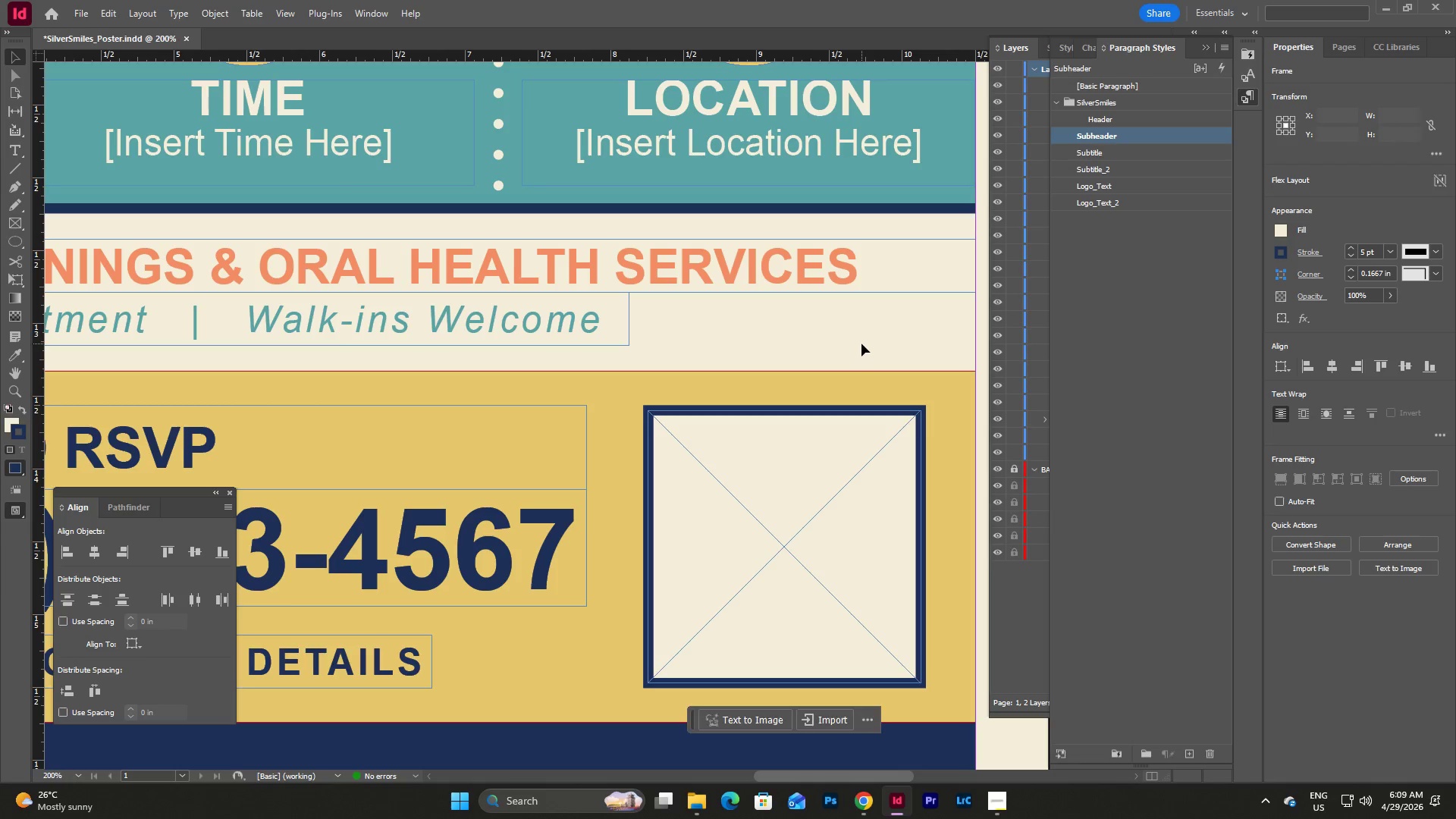 
key(Escape)
 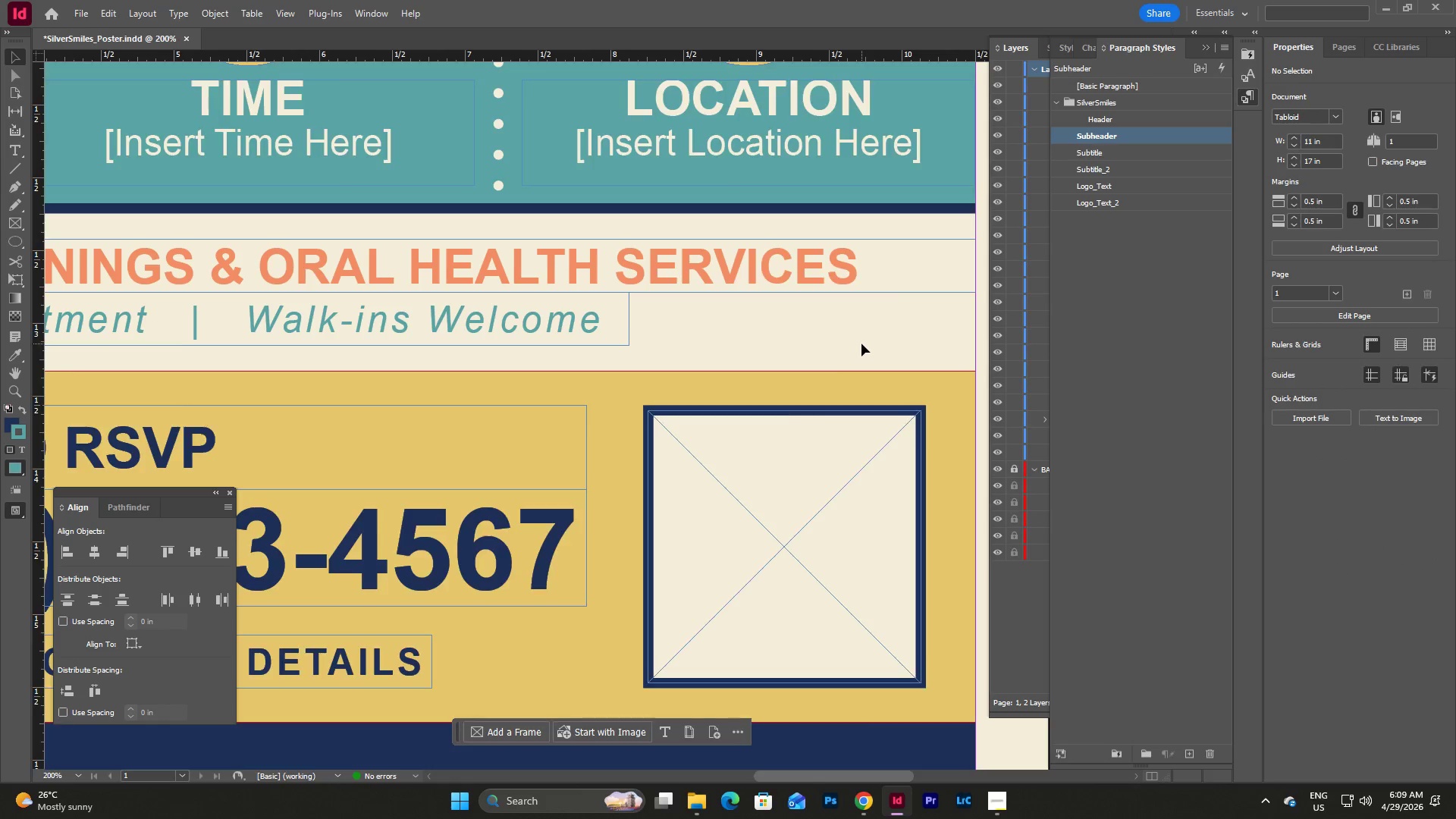 
scroll: coordinate [861, 344], scroll_direction: down, amount: 2.0
 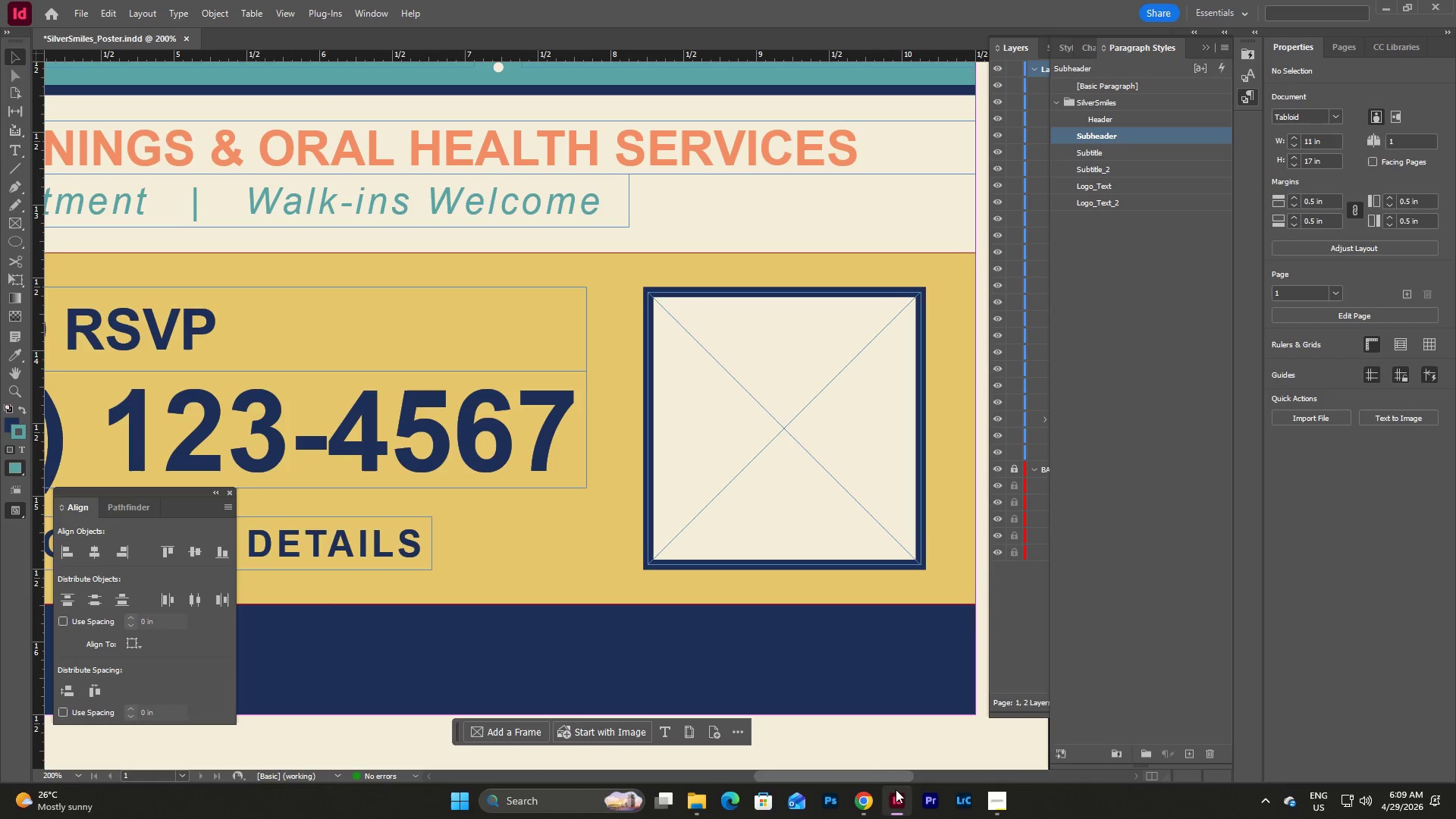 
left_click_drag(start_coordinate=[878, 779], to_coordinate=[860, 779])
 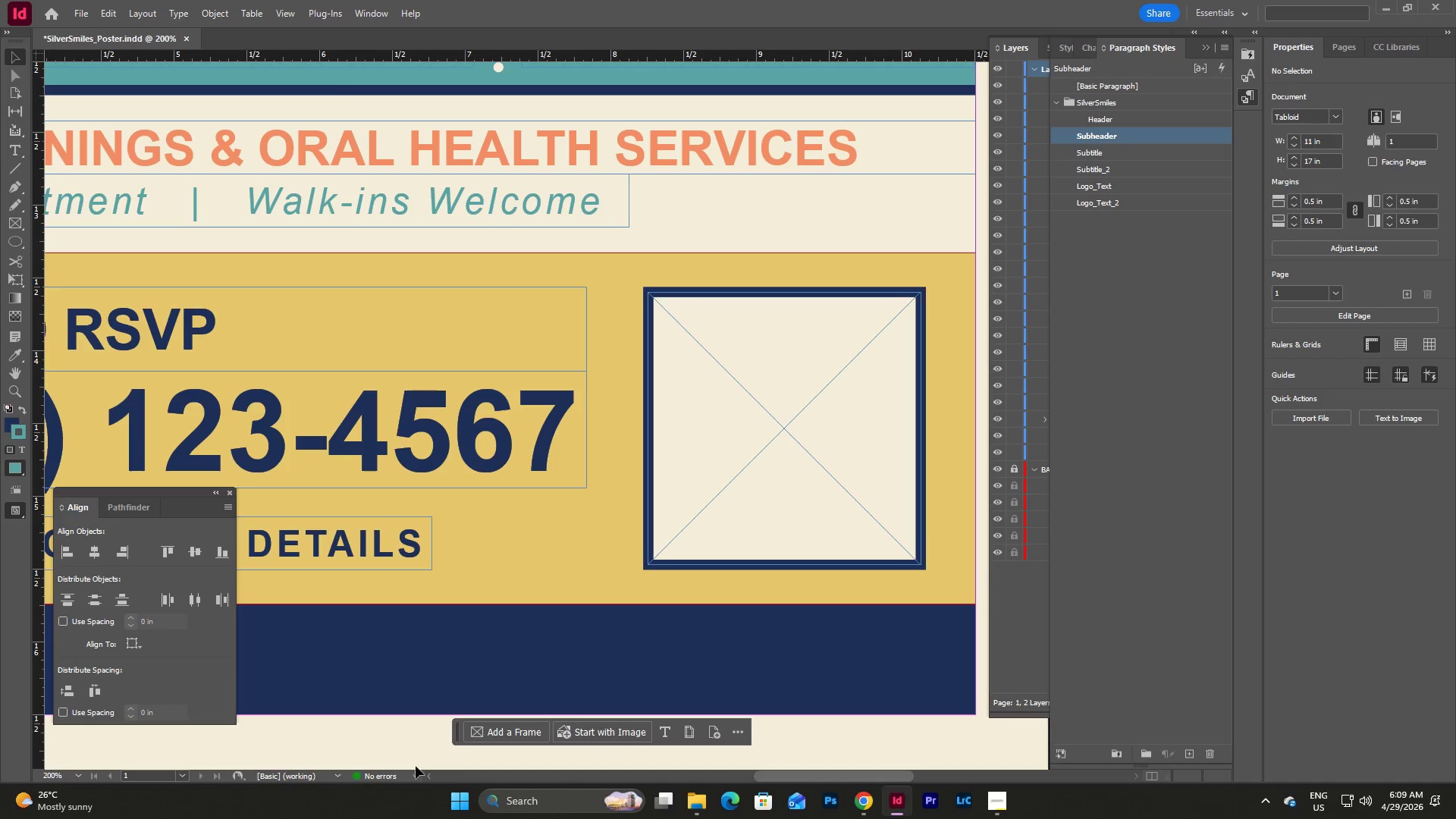 
left_click([74, 775])
 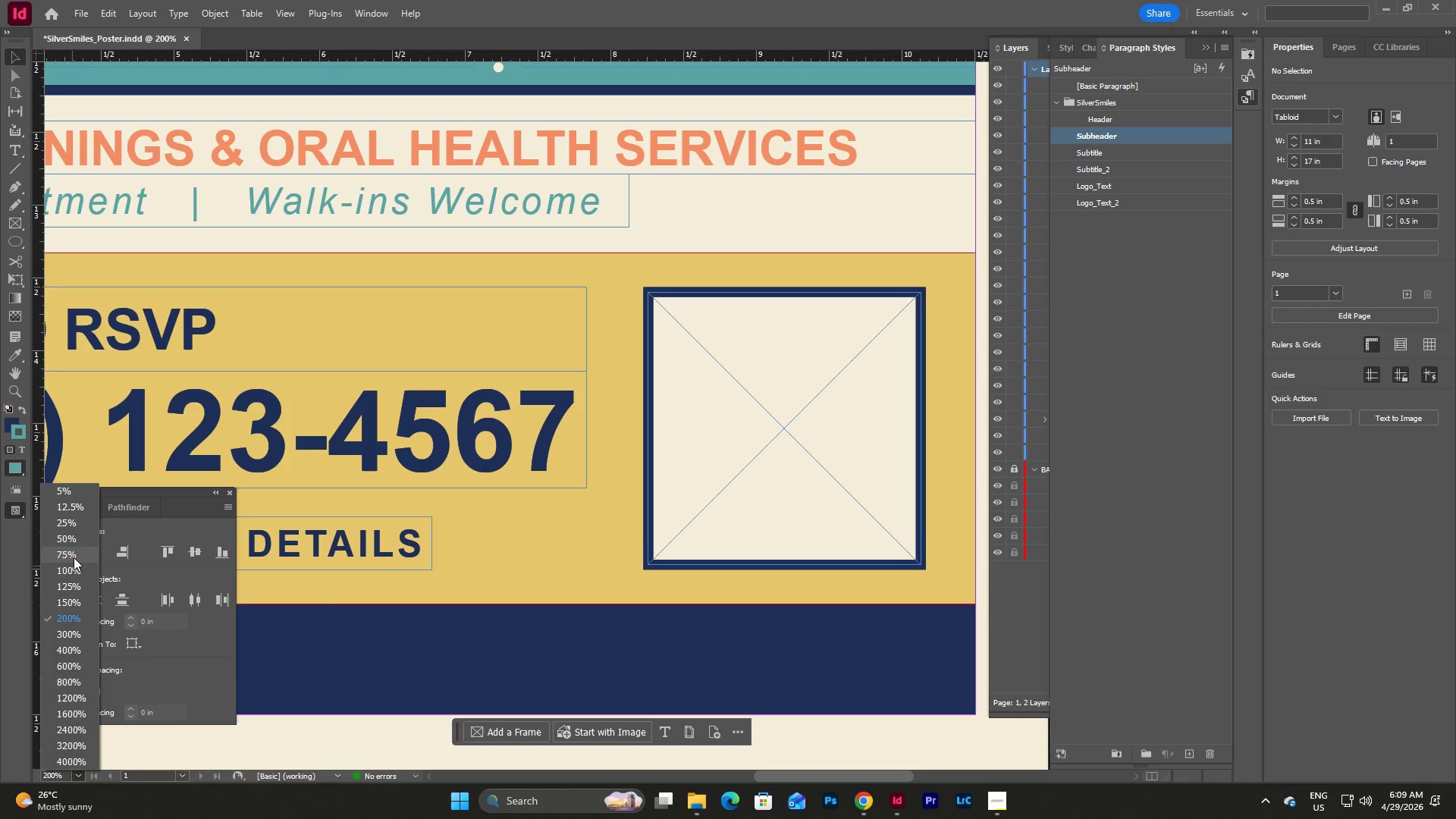 
left_click([74, 551])
 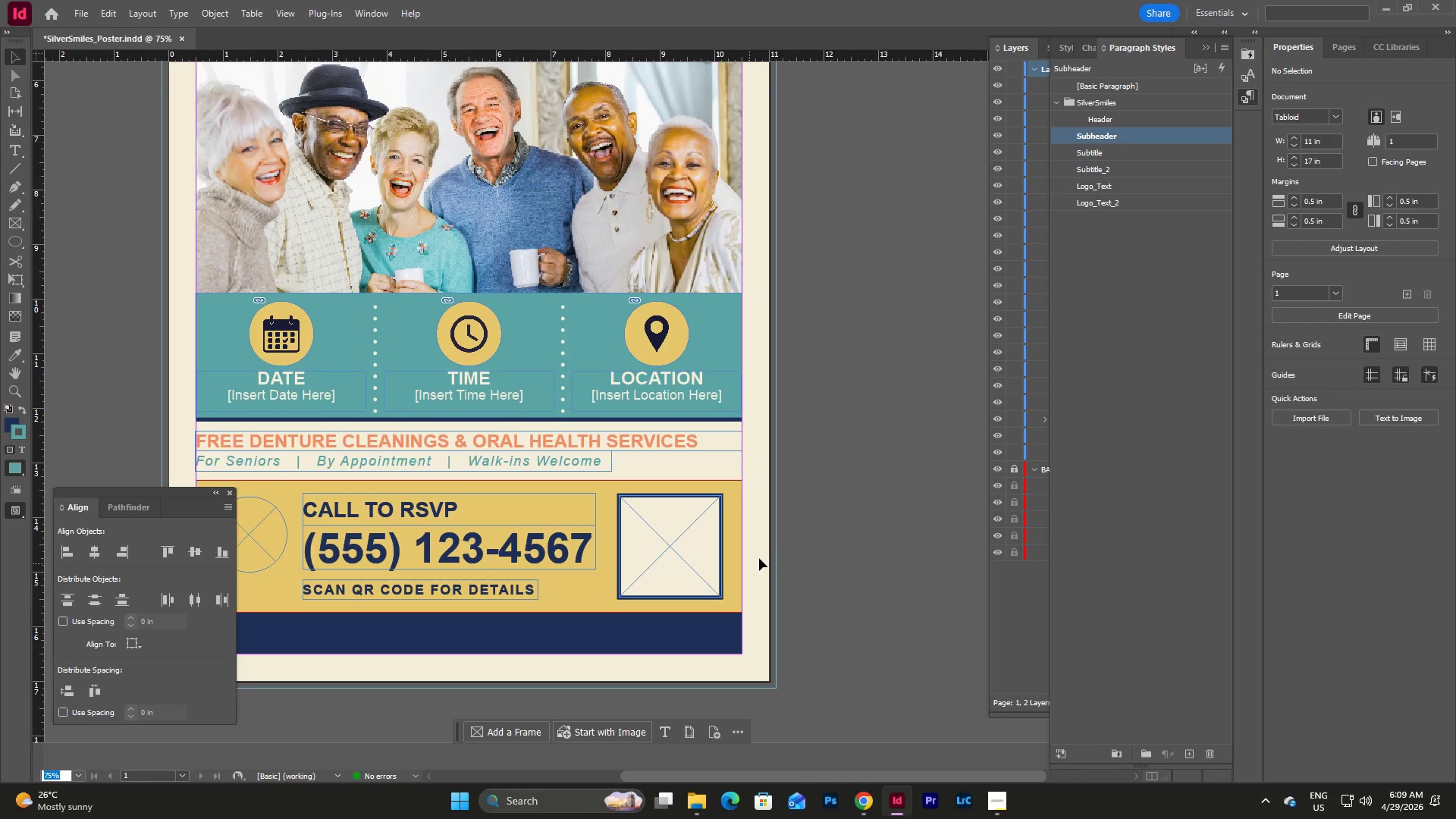 
left_click([774, 550])
 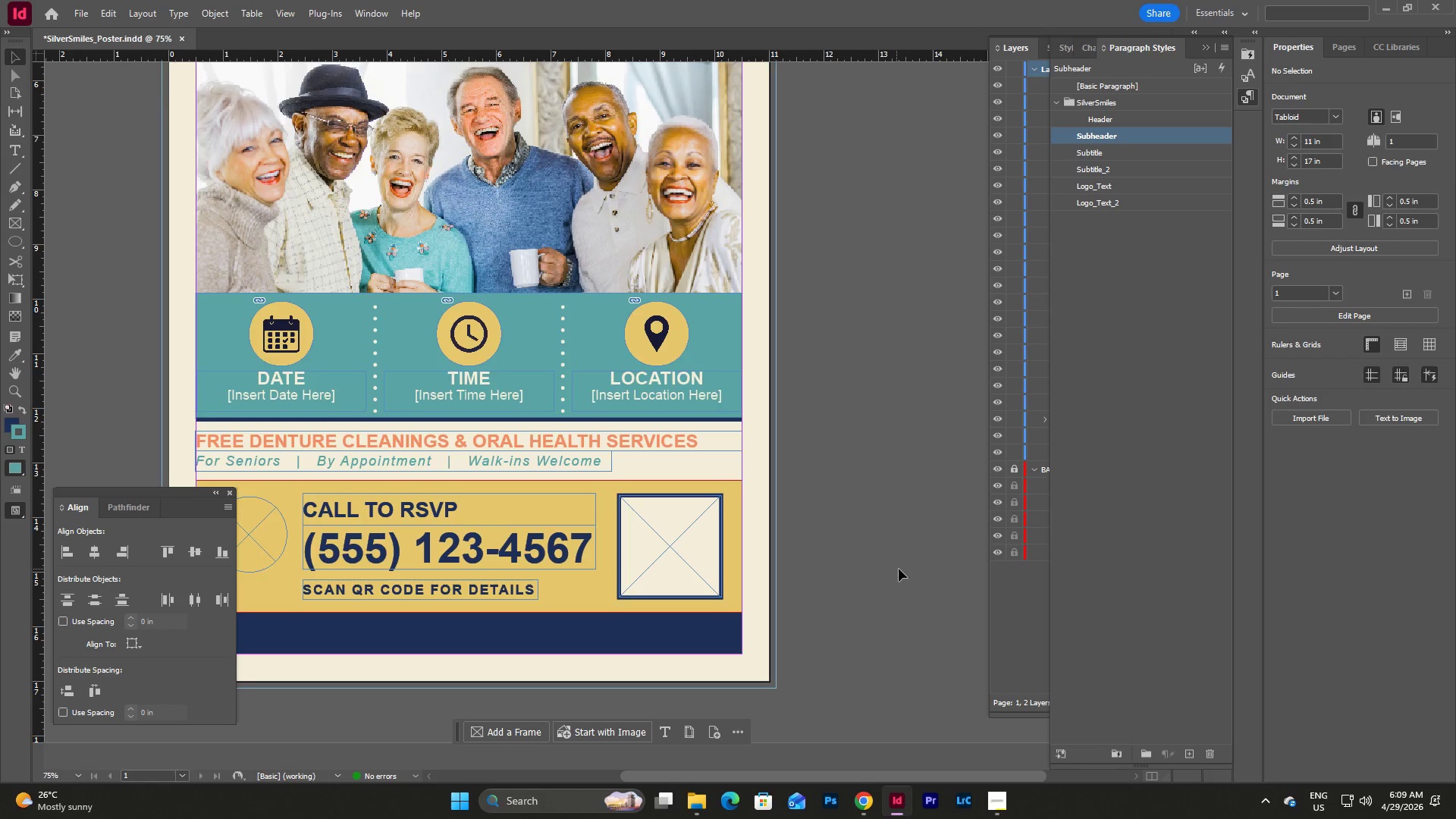 
scroll: coordinate [900, 551], scroll_direction: down, amount: 1.0
 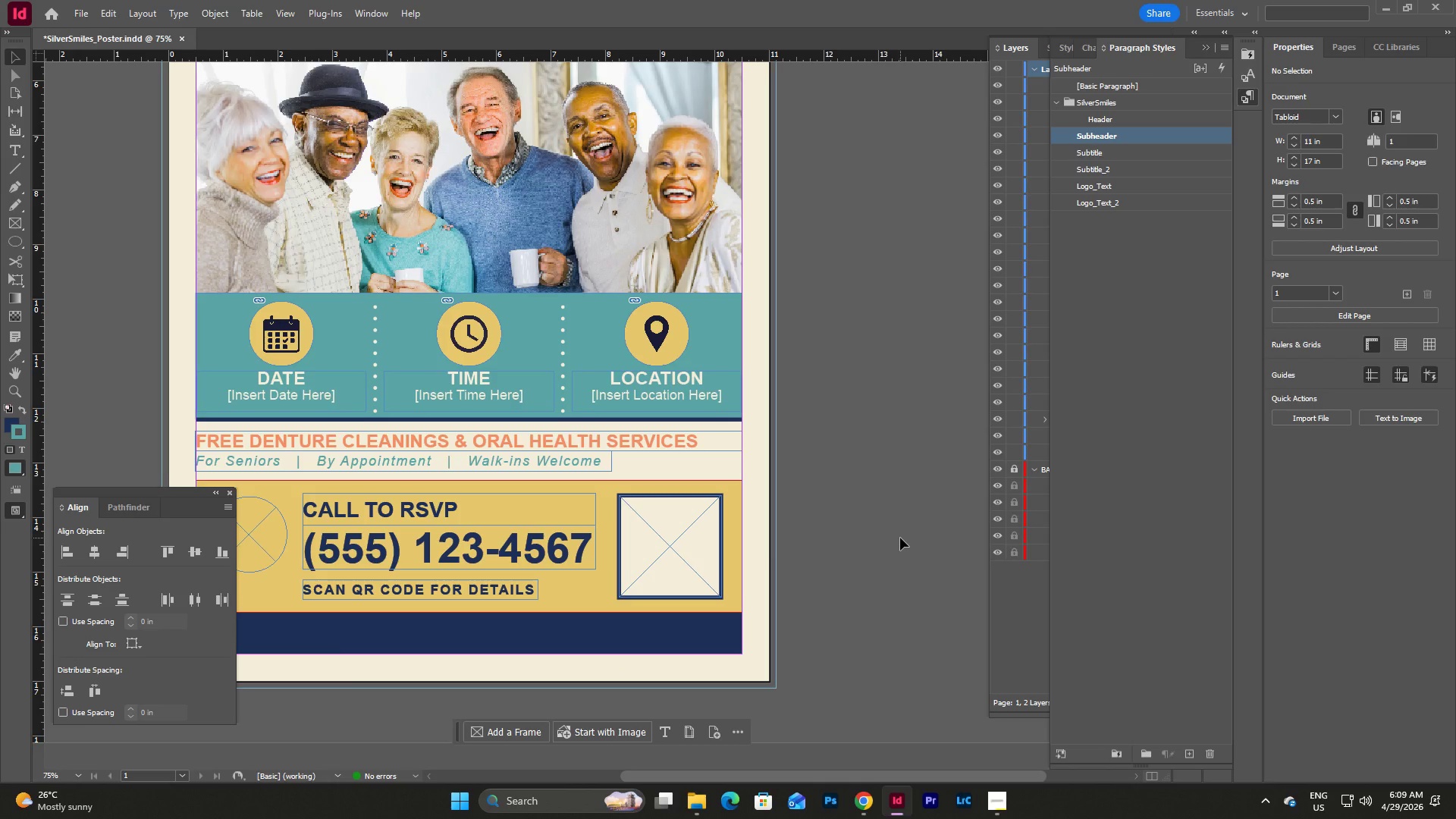 
wait(8.94)
 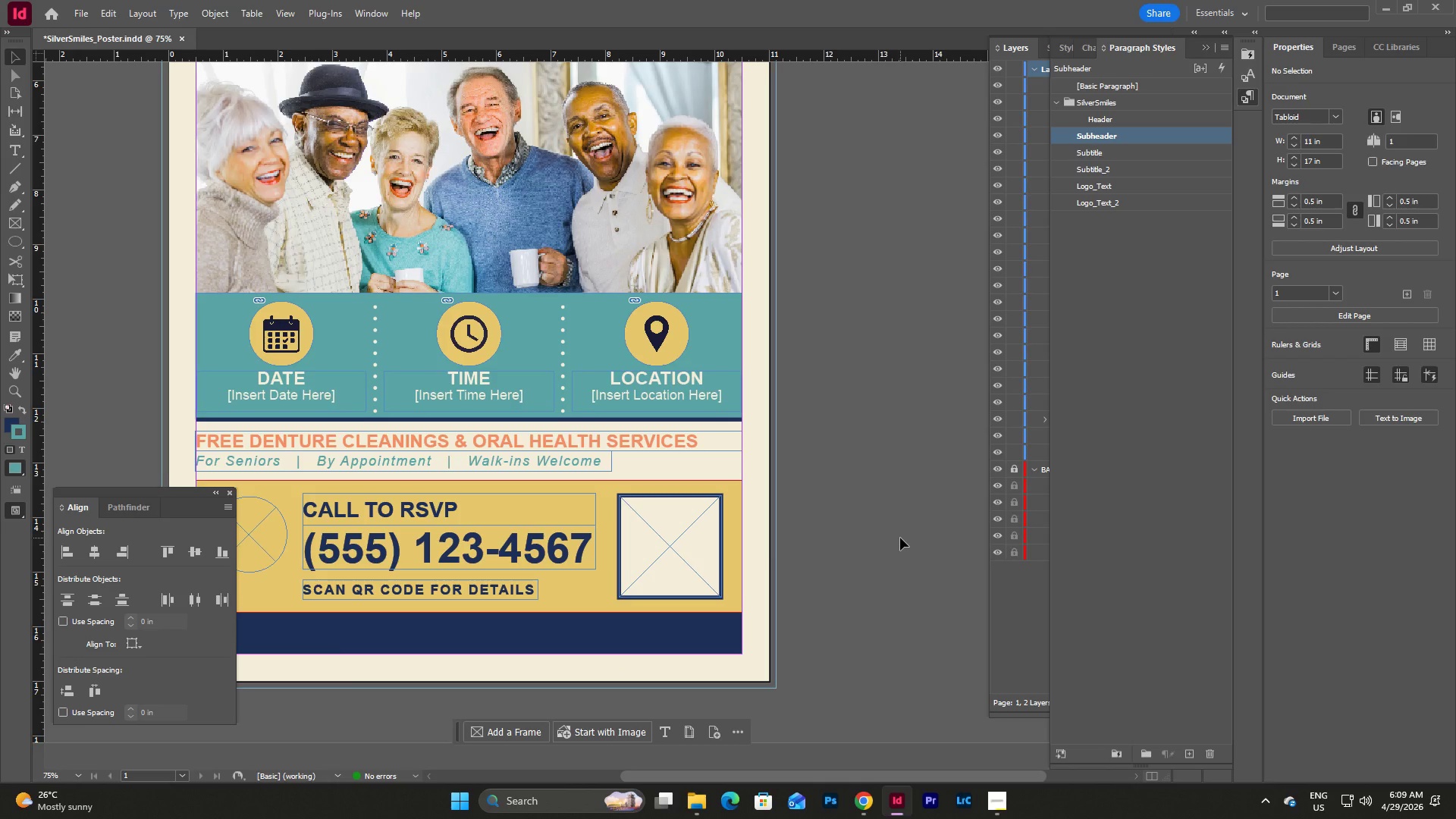 
left_click([999, 807])